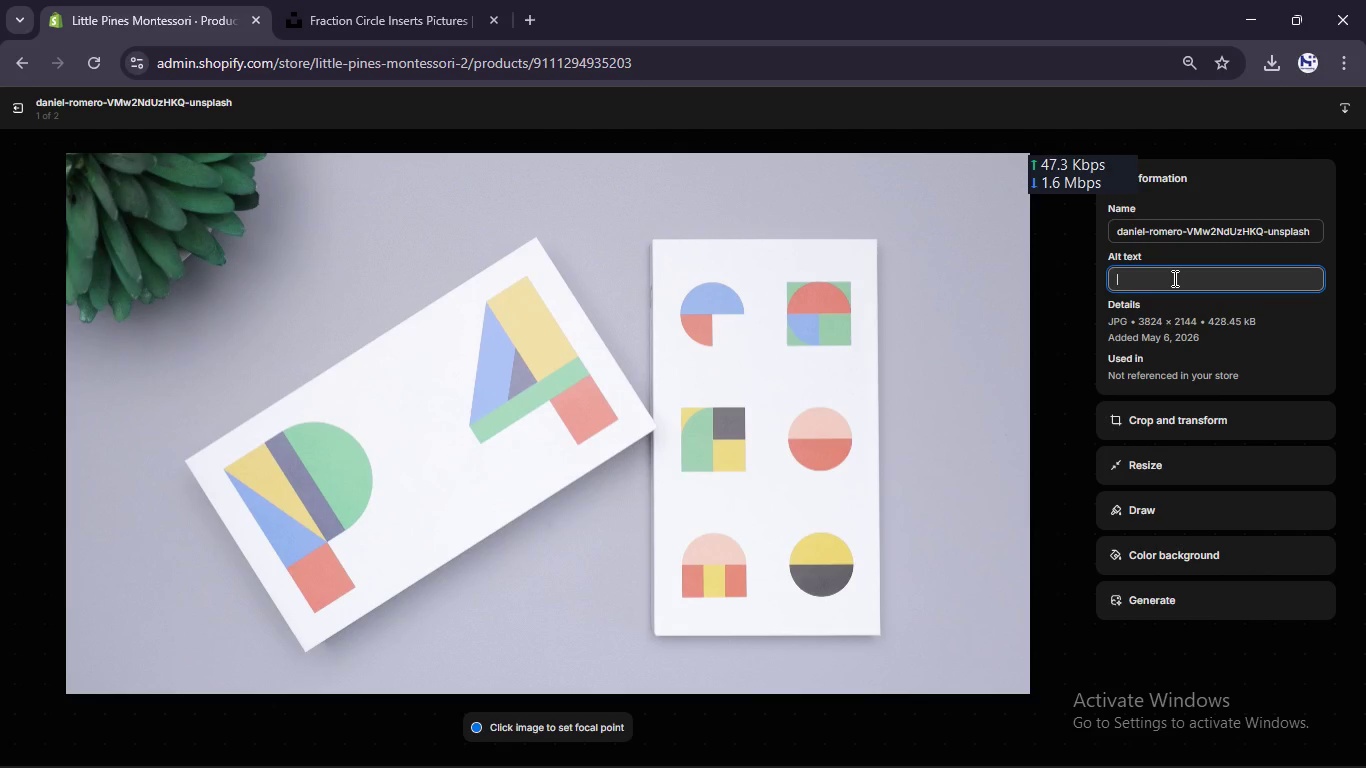 
key(Control+ControlLeft)
 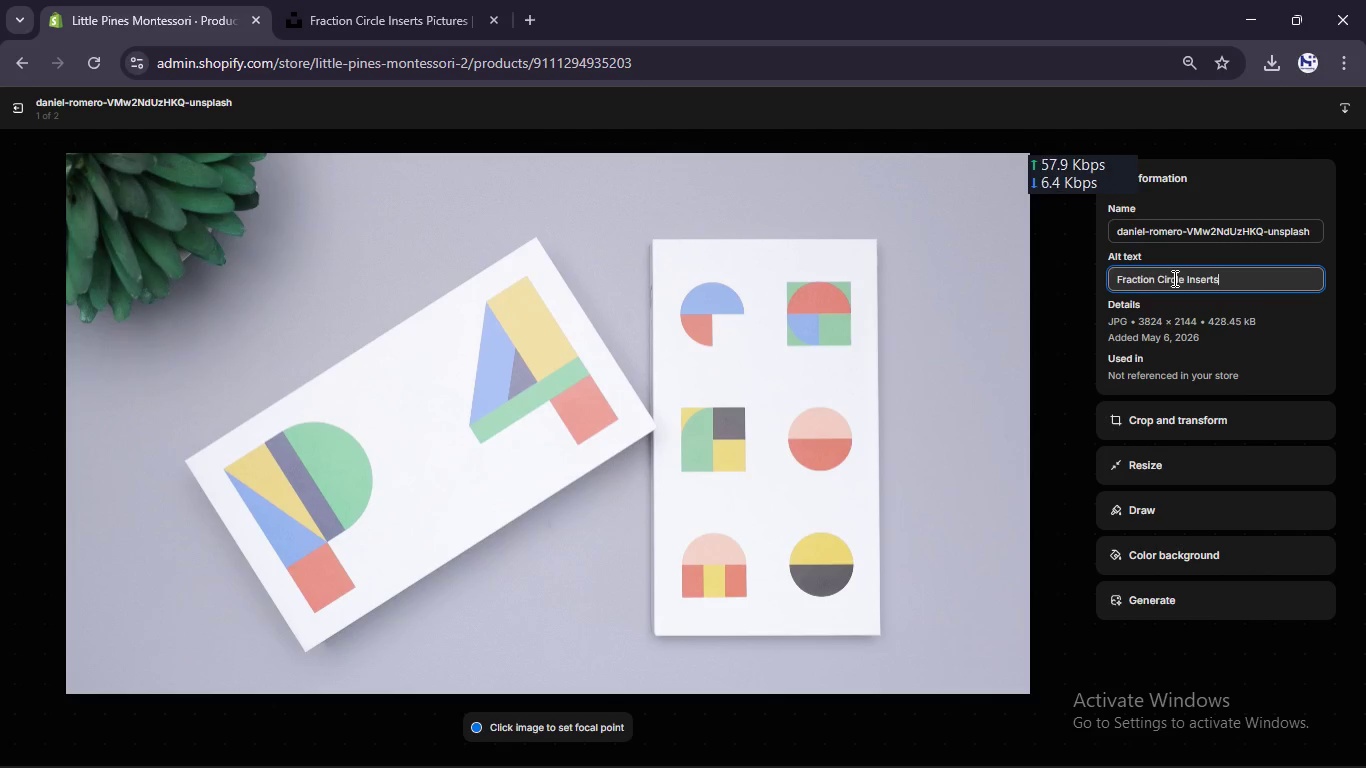 
key(Control+V)
 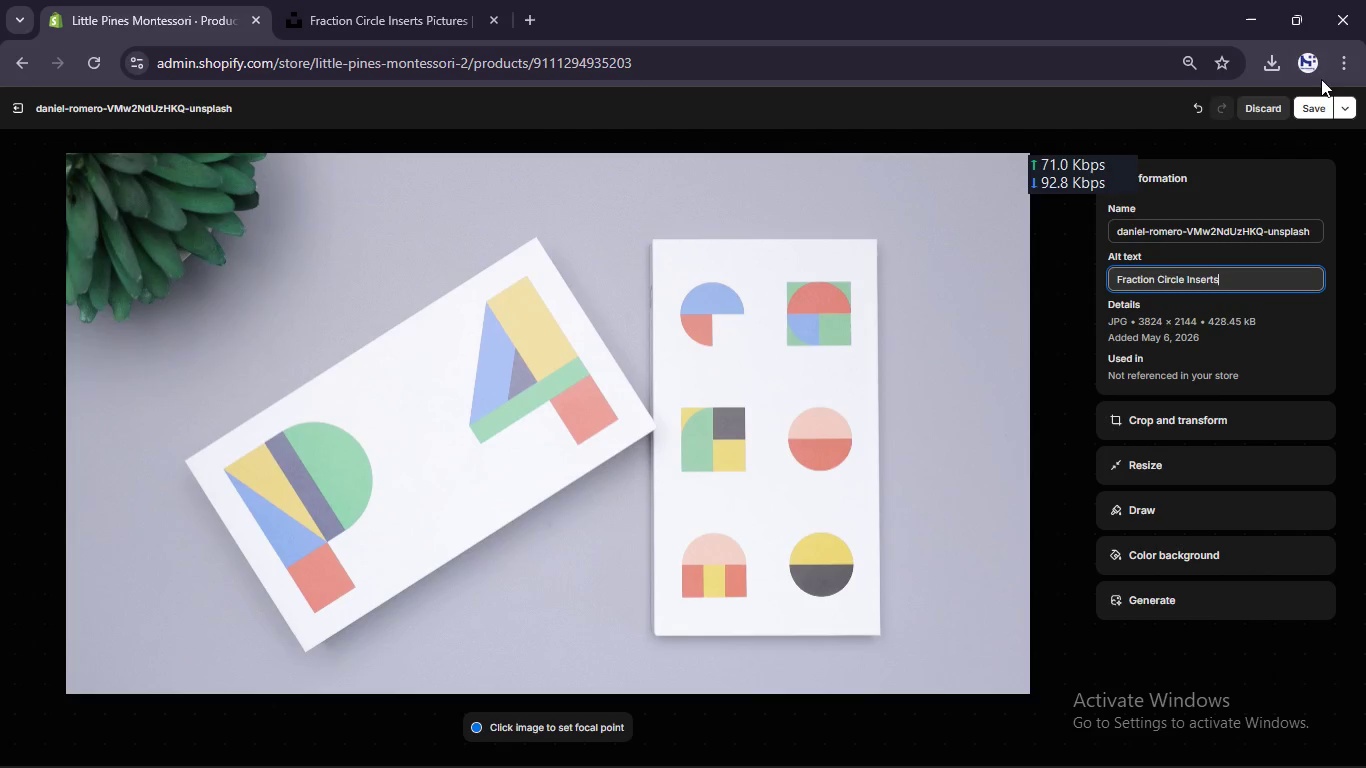 
left_click([1308, 105])
 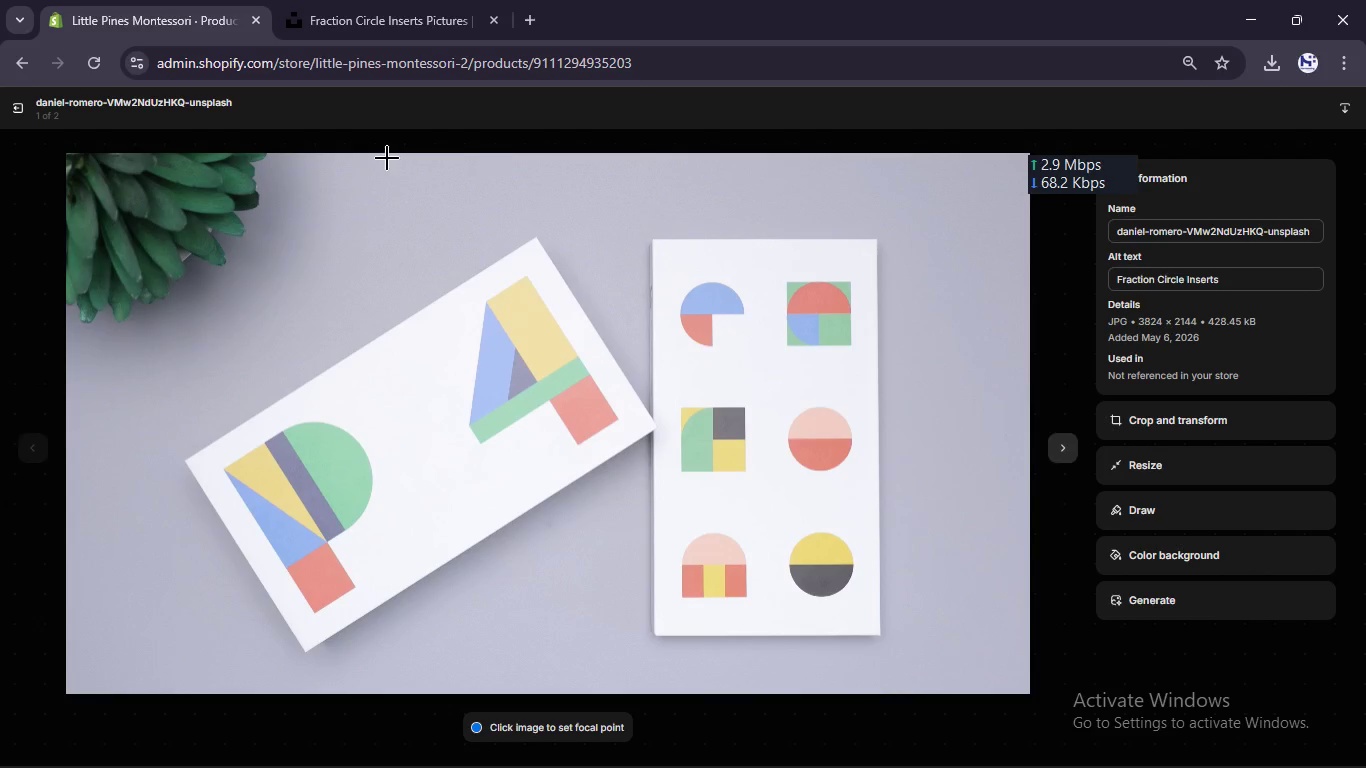 
left_click([9, 104])
 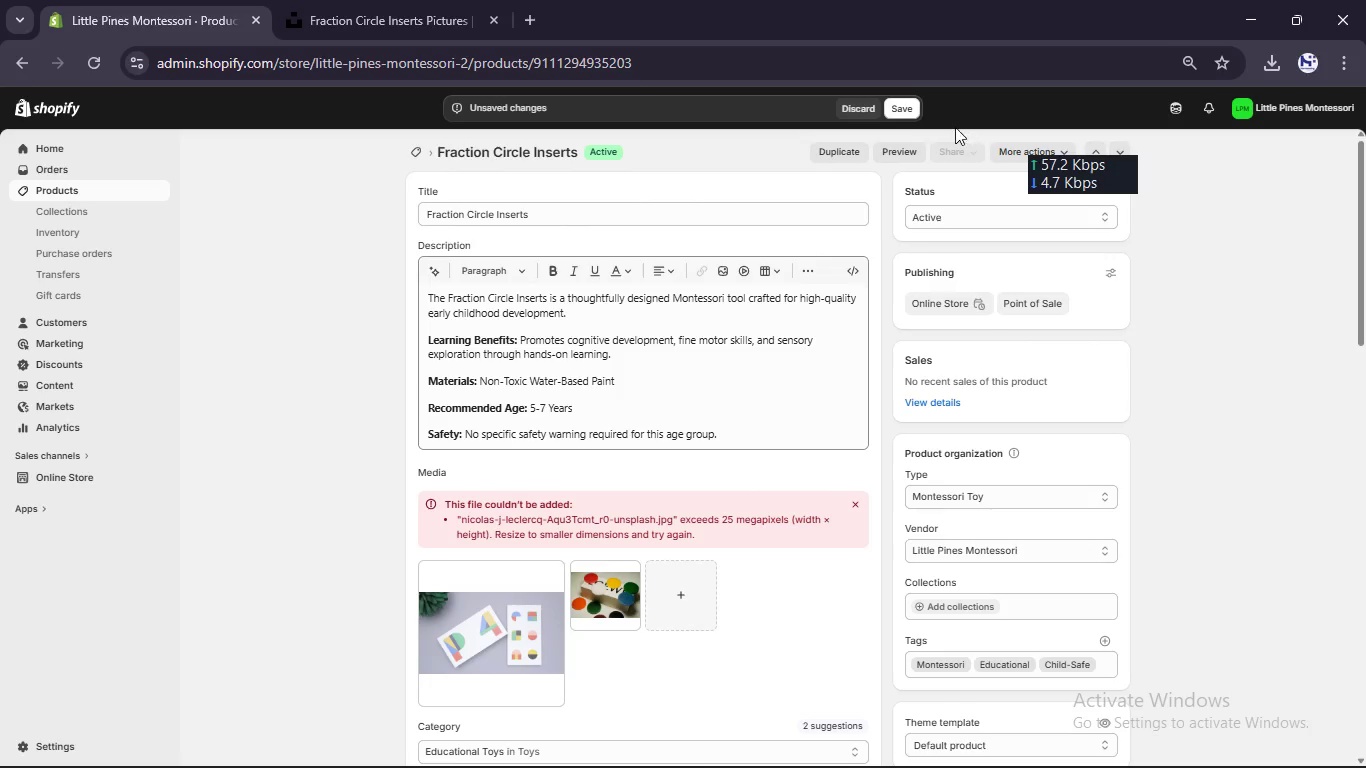 
left_click([911, 114])
 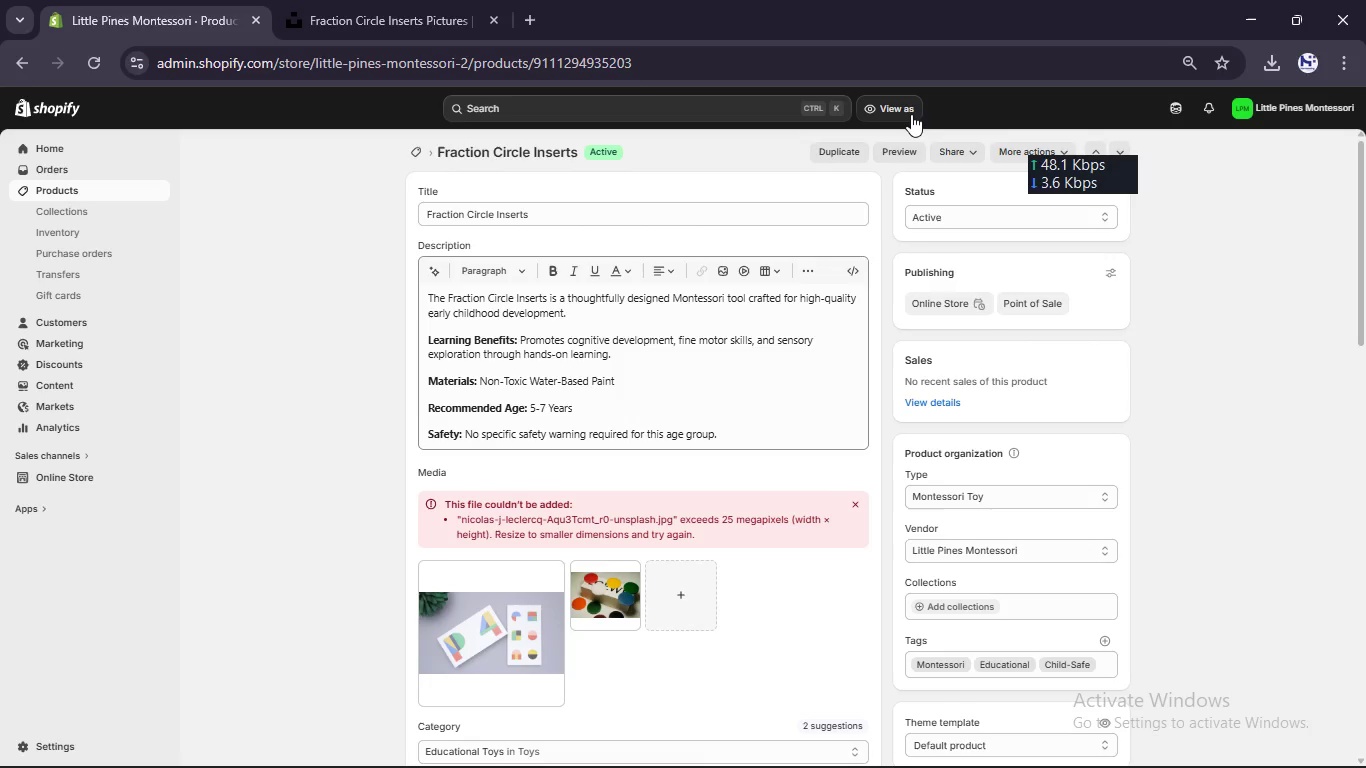 
wait(15.98)
 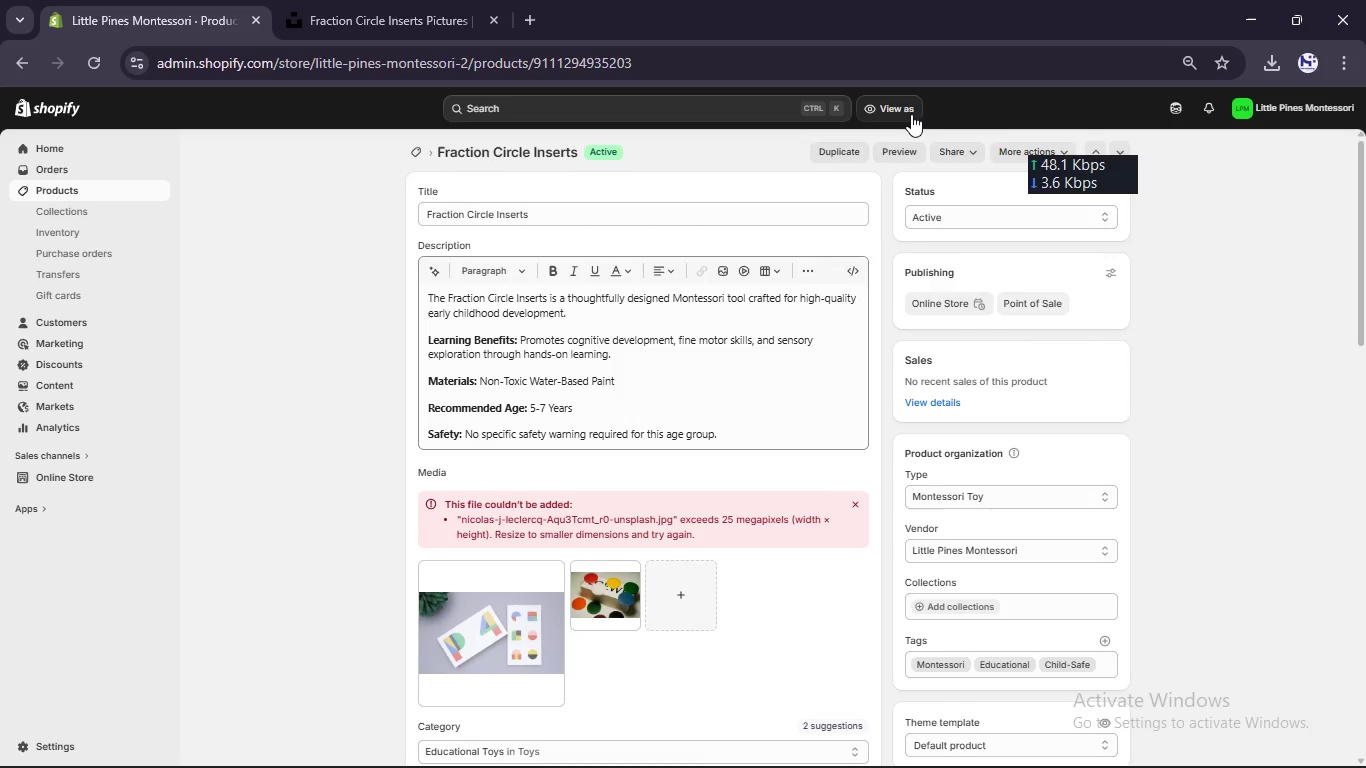 
left_click([36, 185])
 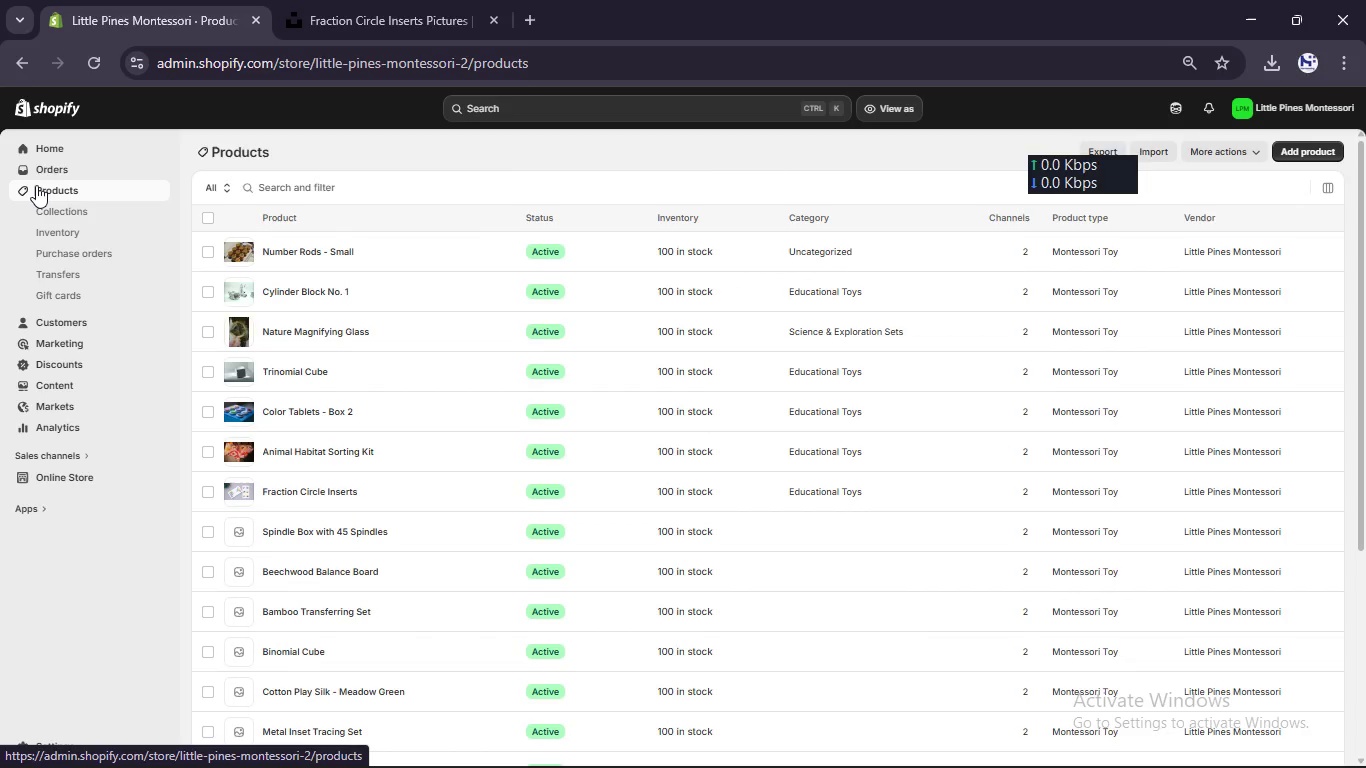 
wait(15.83)
 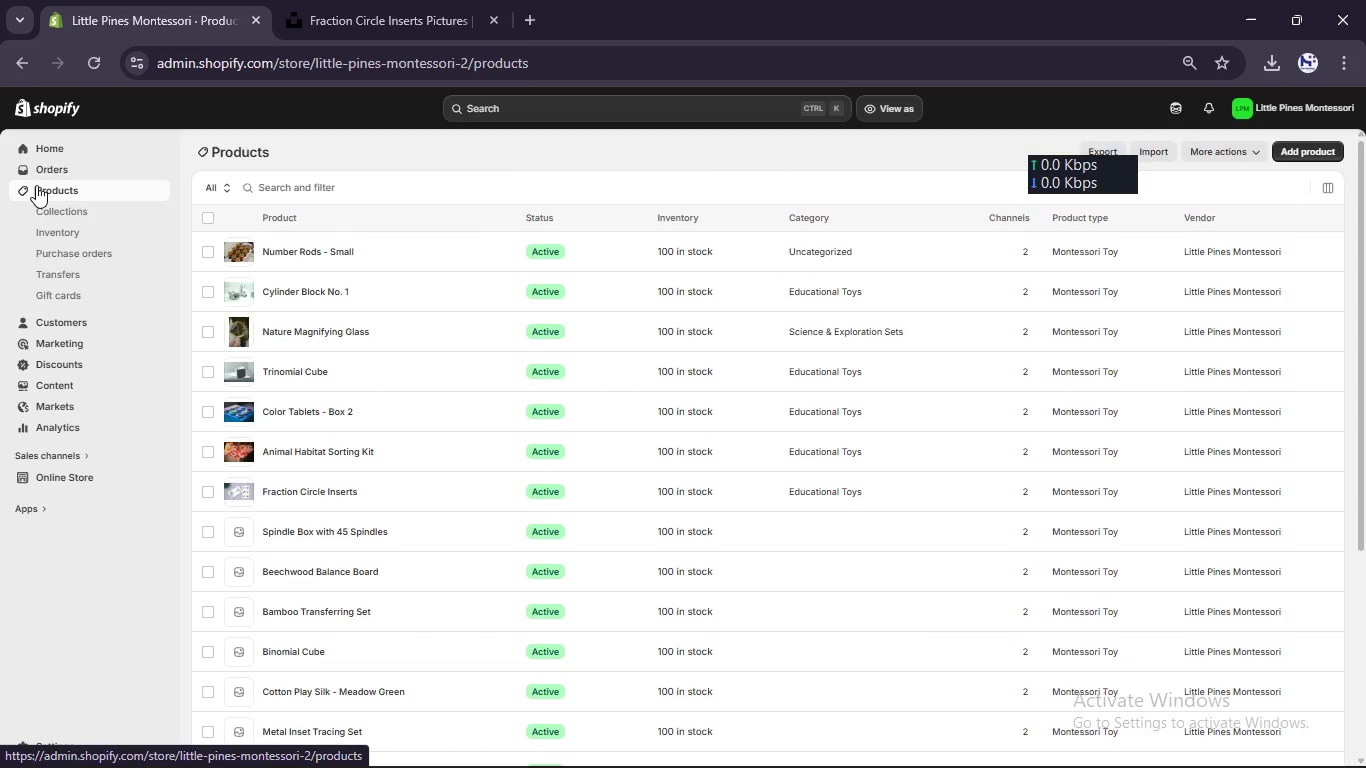 
left_click([309, 533])
 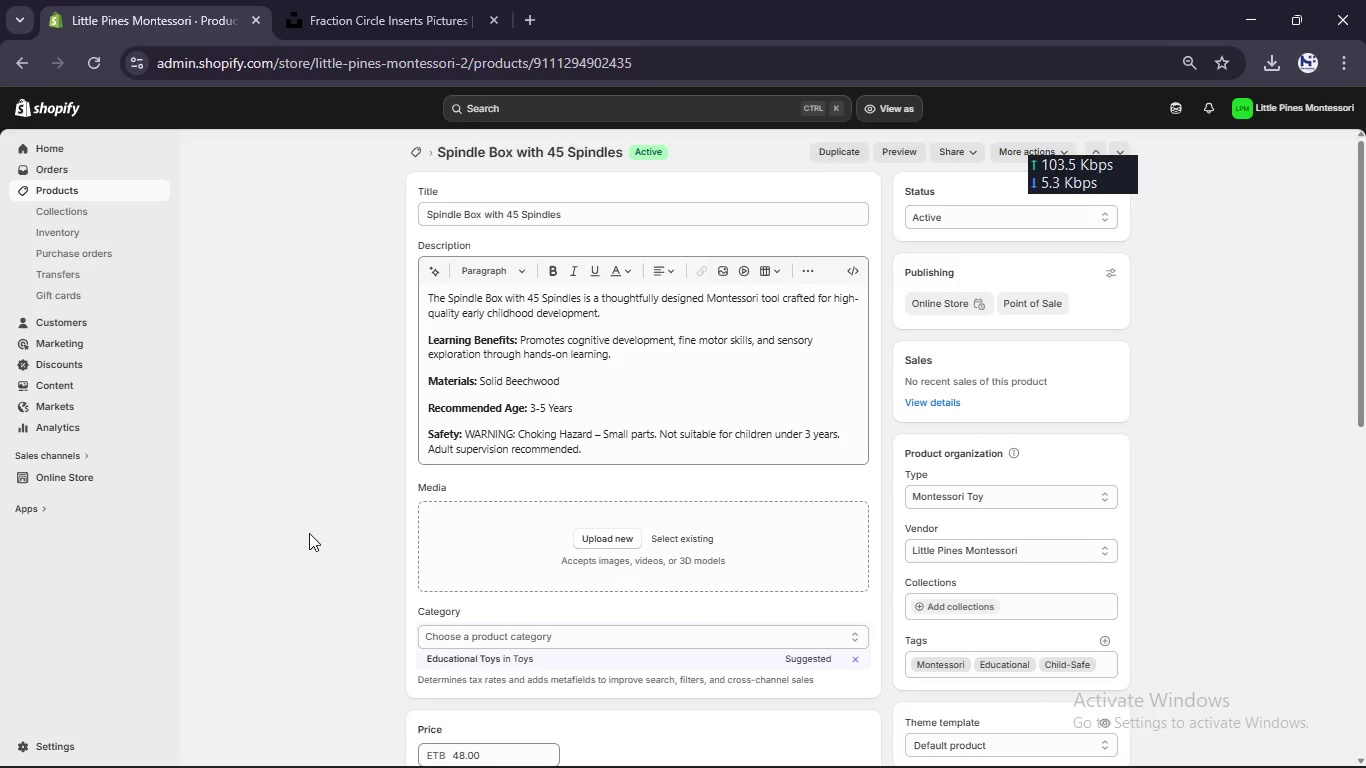 
wait(11.61)
 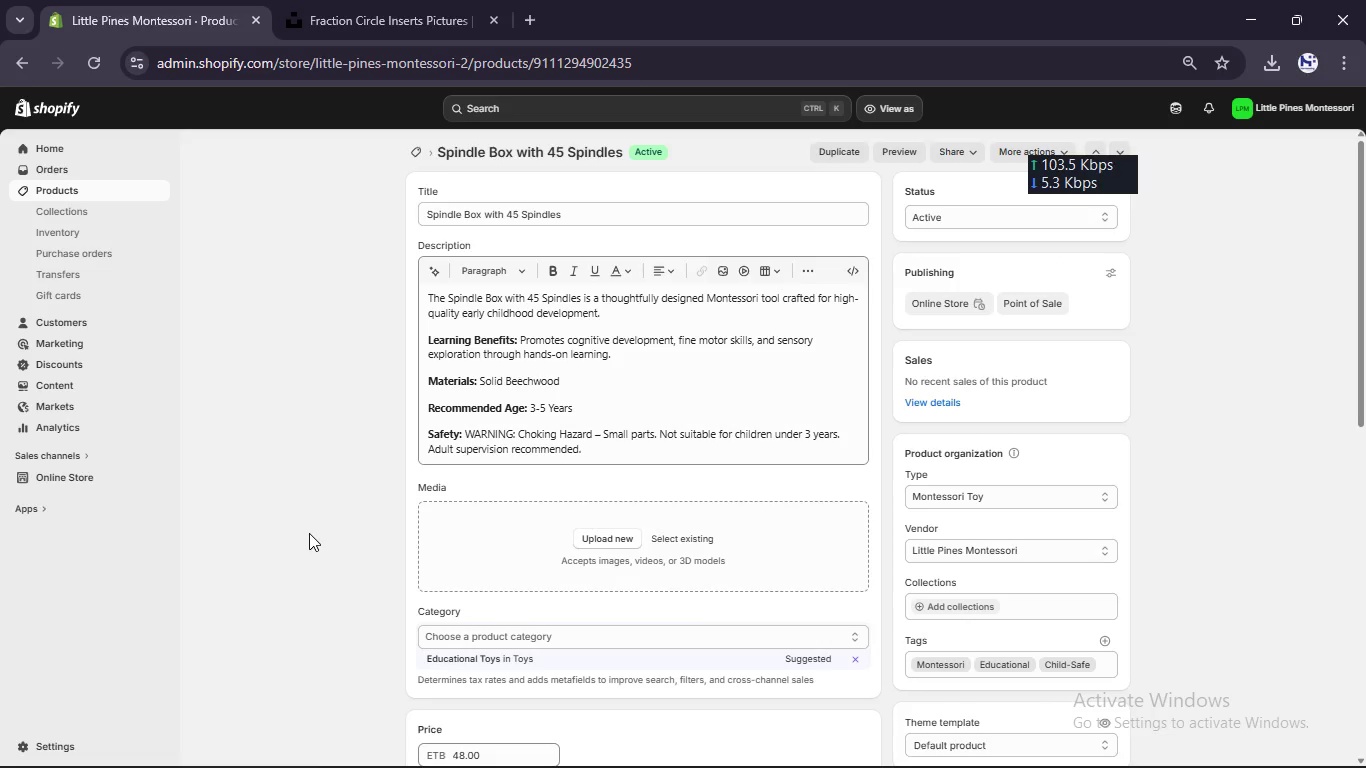 
left_click([597, 213])
 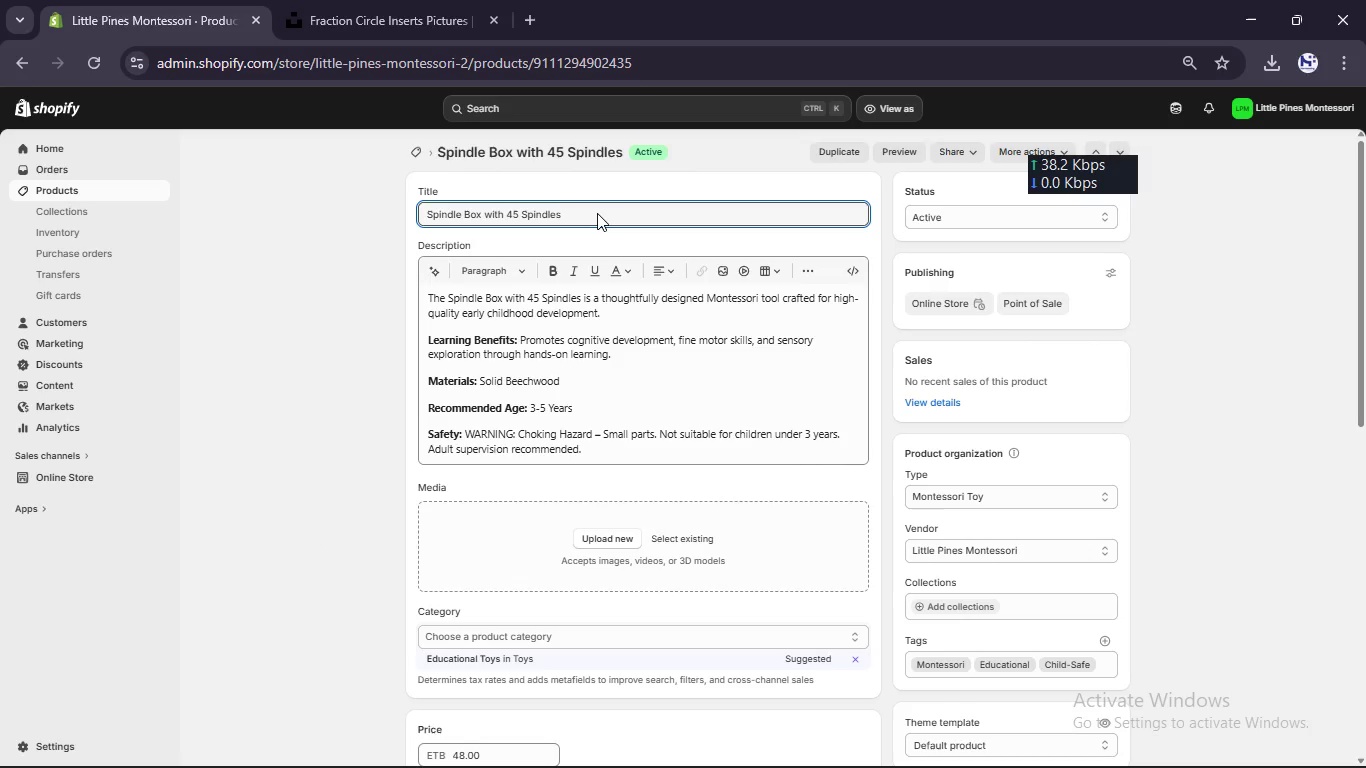 
key(Control+A)
 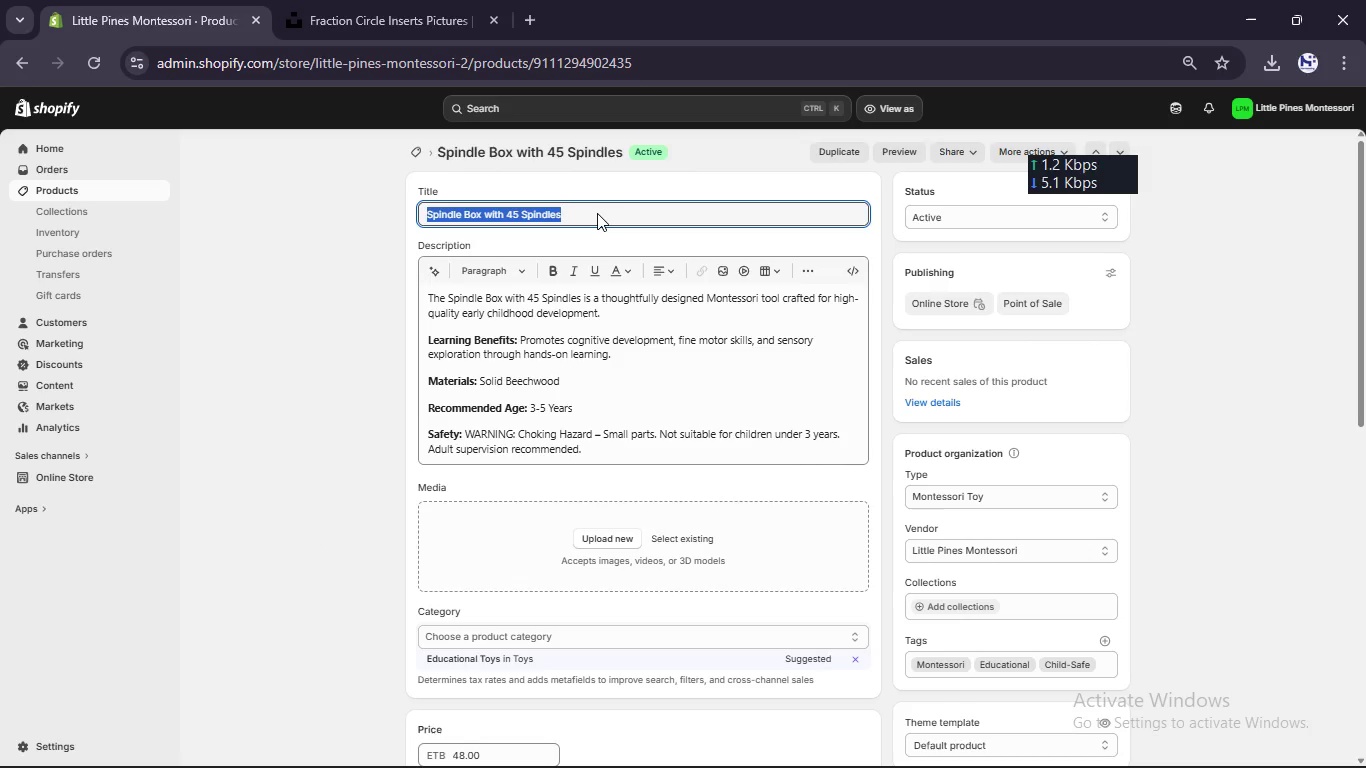 
key(Control+C)
 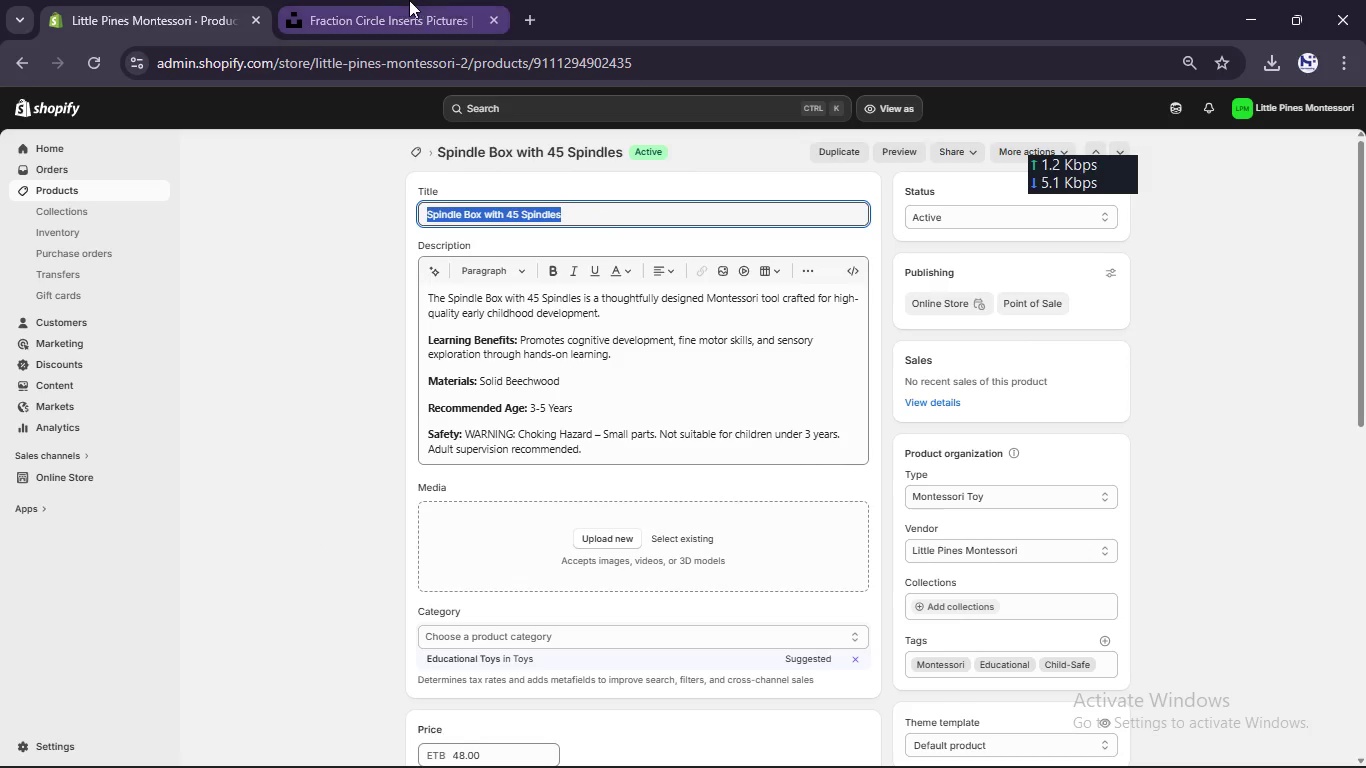 
left_click([392, 0])
 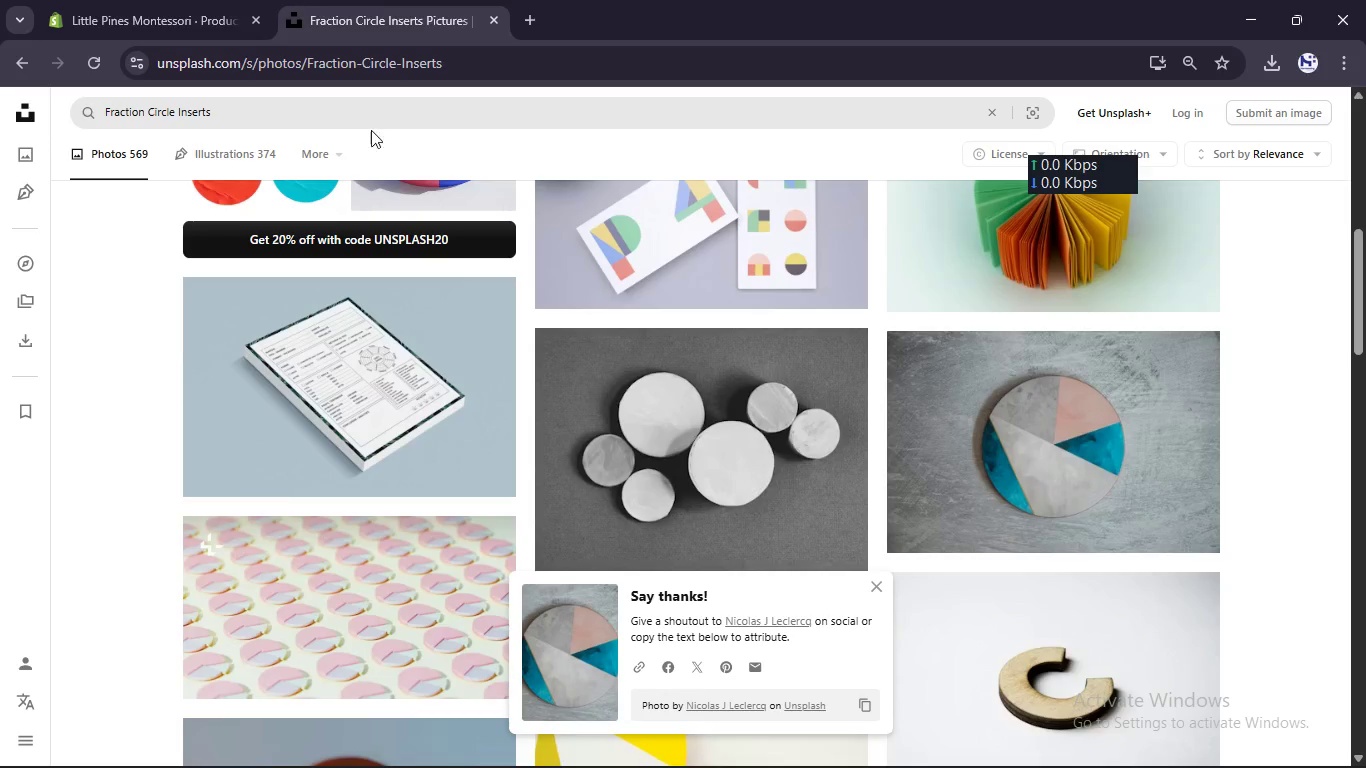 
left_click([371, 133])
 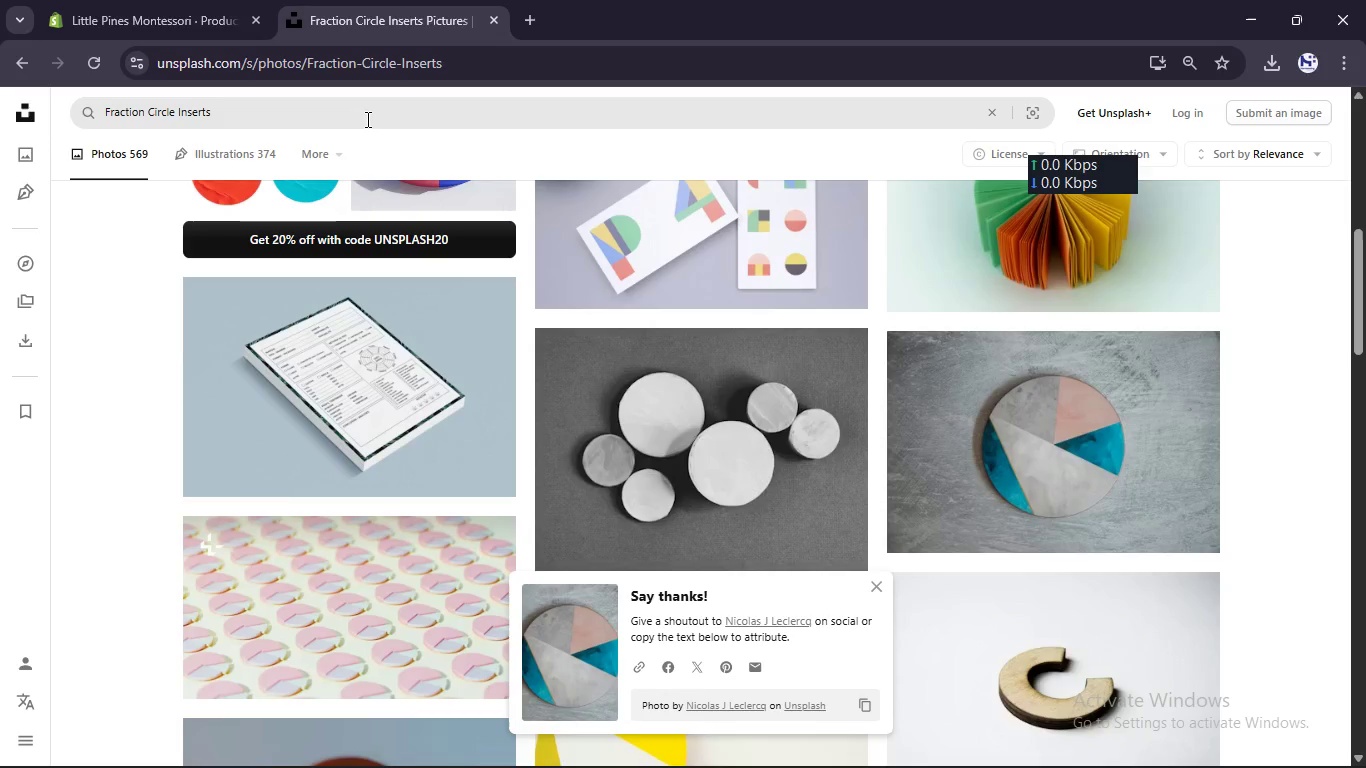 
left_click([366, 119])
 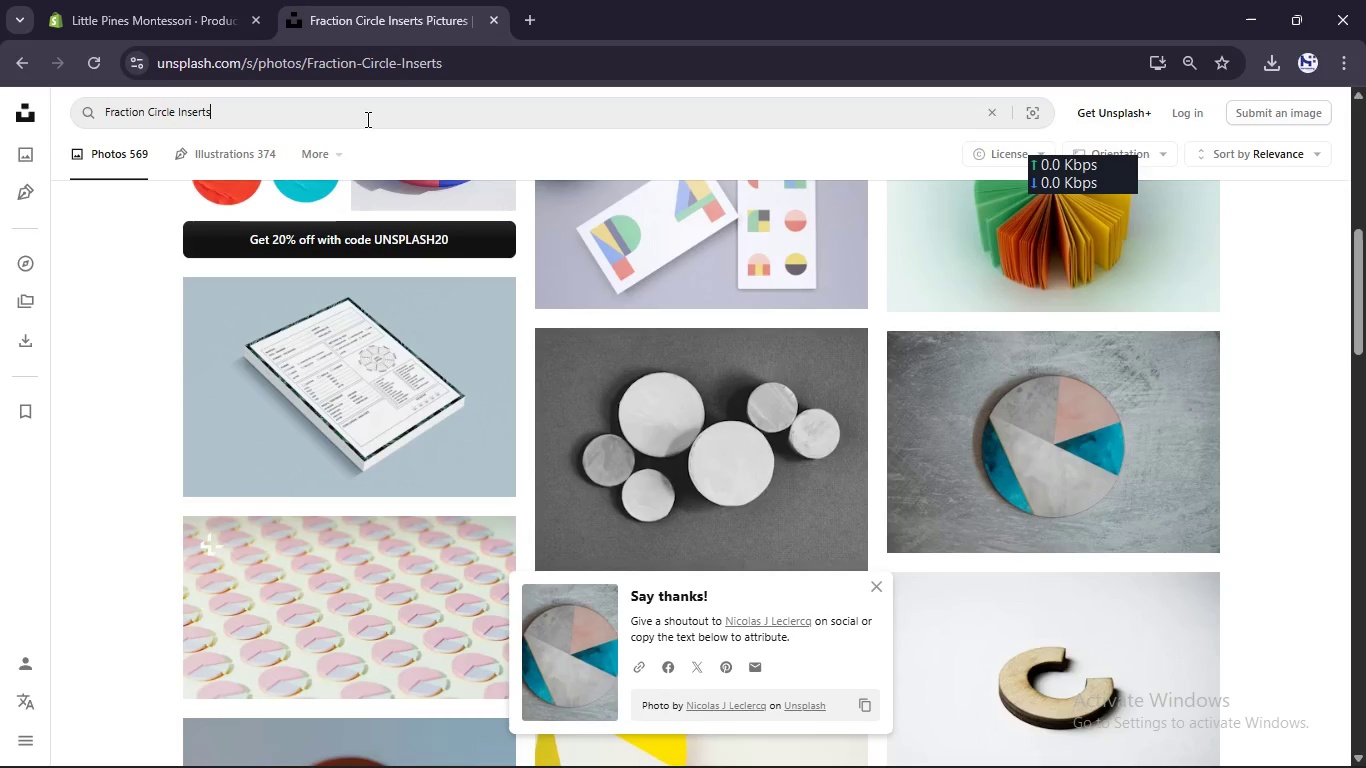 
key(Control+A)
 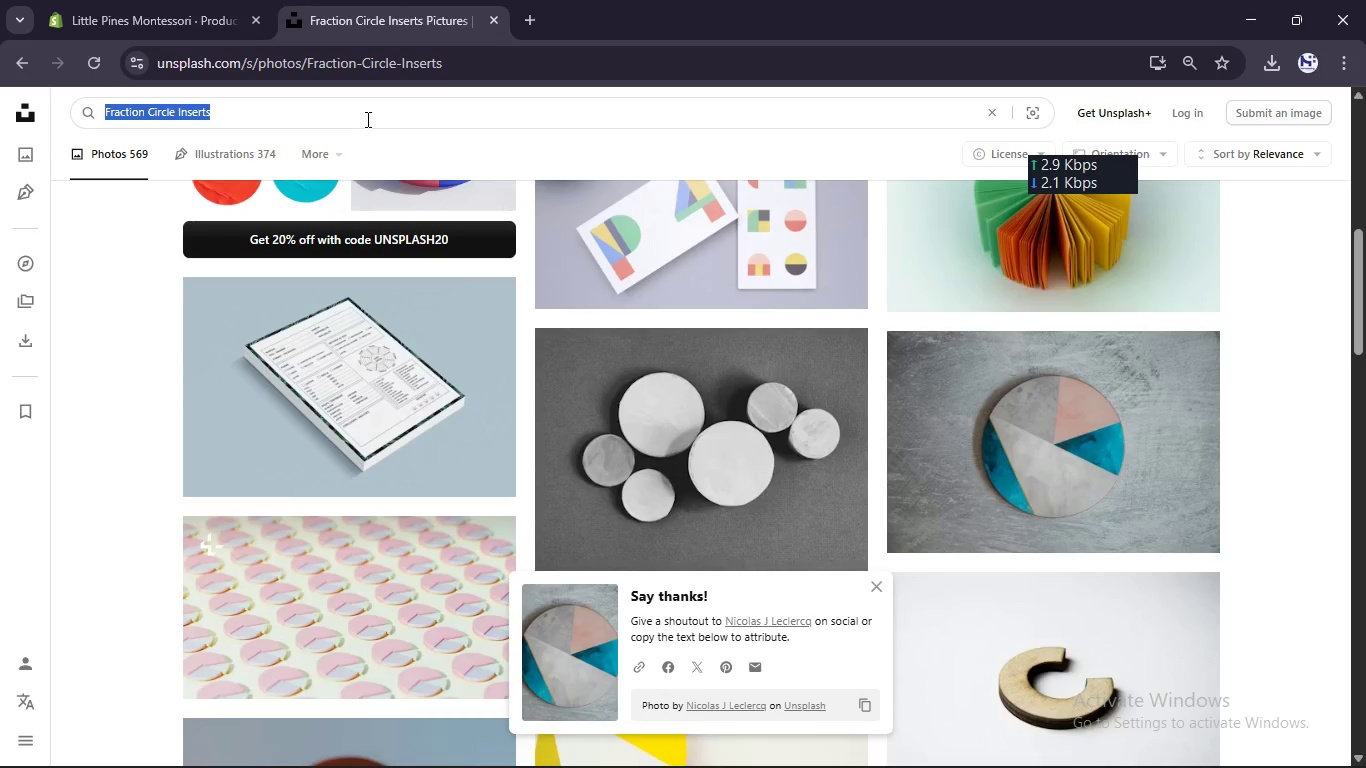 
key(Control+V)
 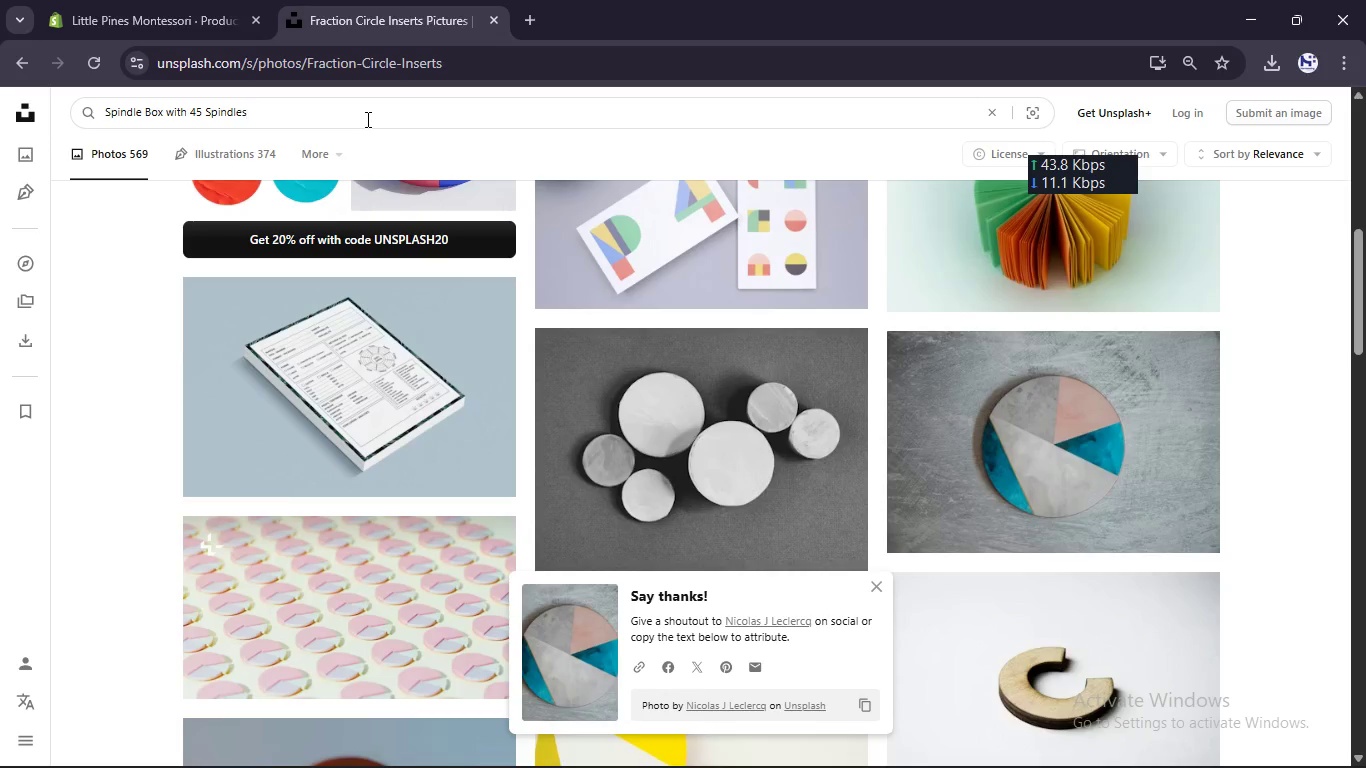 
key(Enter)
 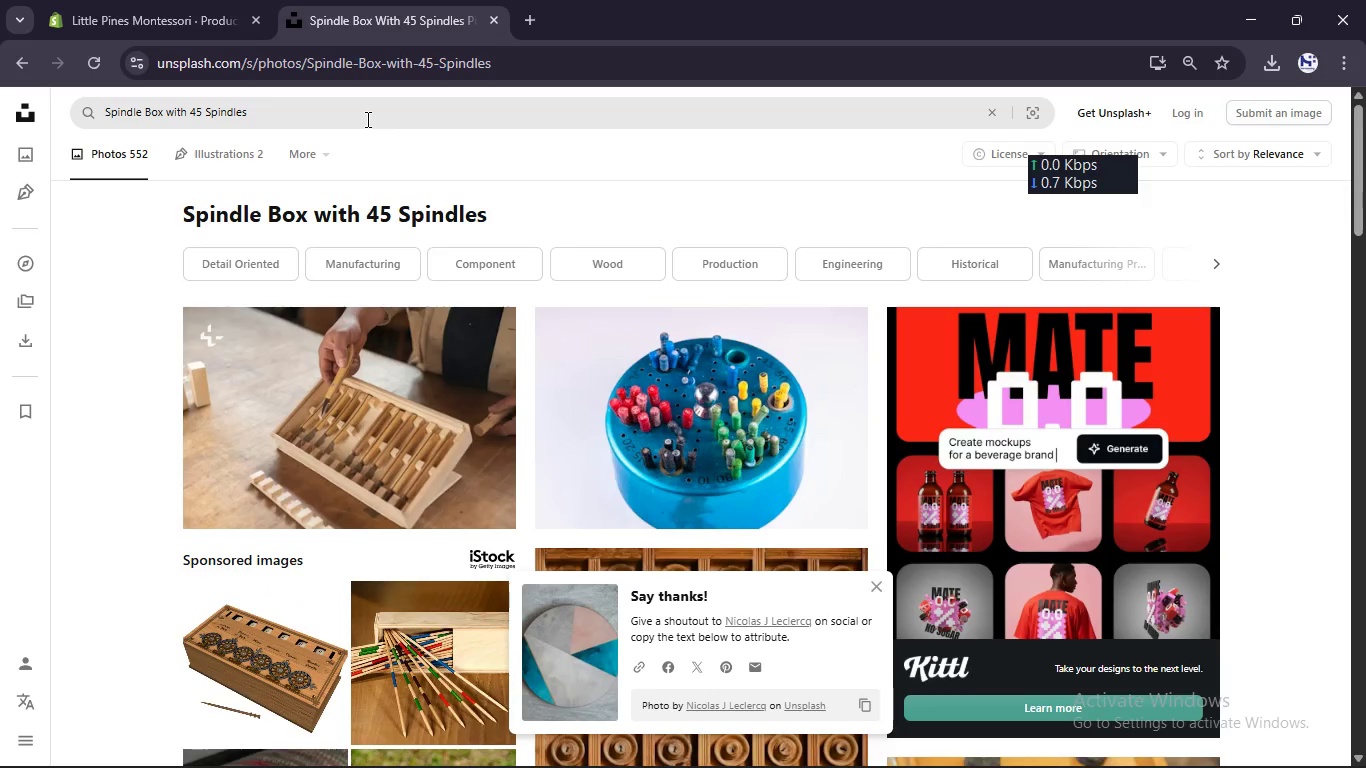 
wait(10.73)
 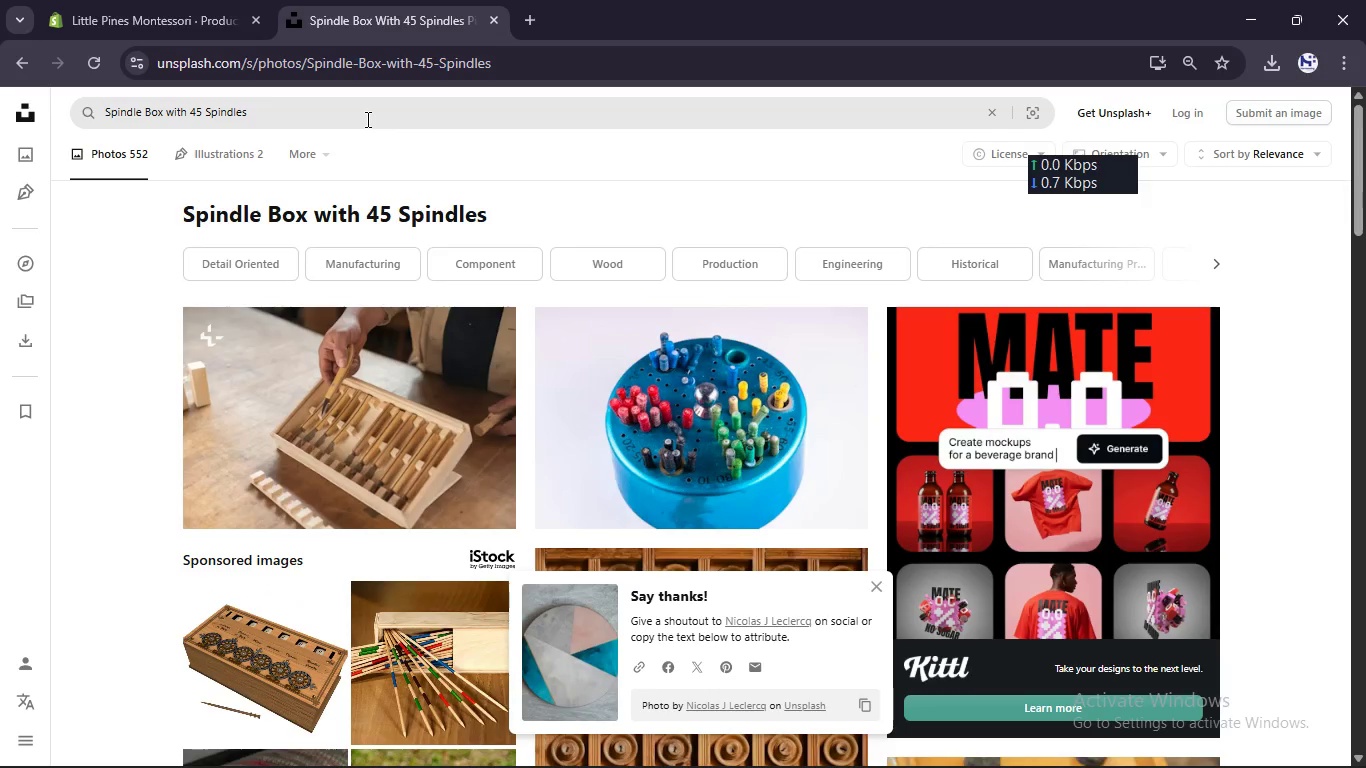 
left_click([835, 506])
 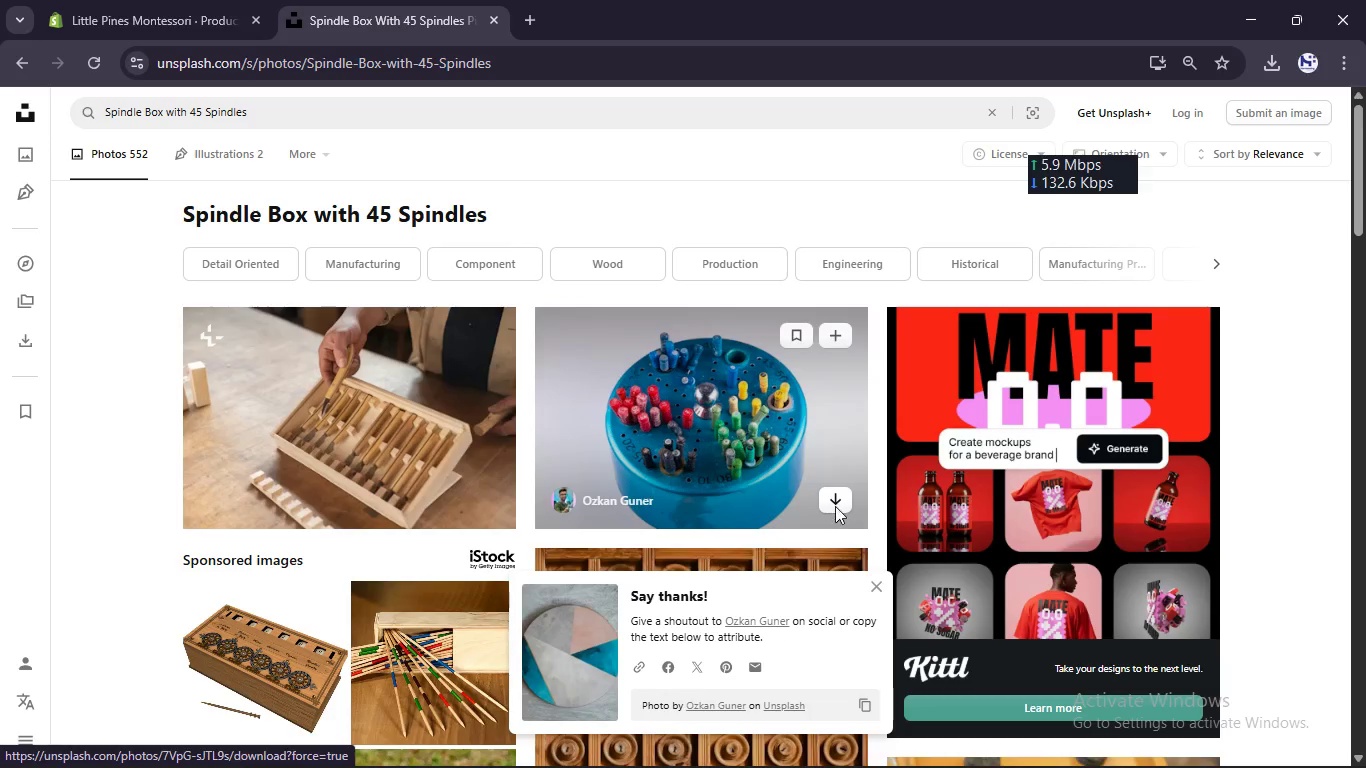 
scroll: coordinate [857, 322], scroll_direction: down, amount: 6.0
 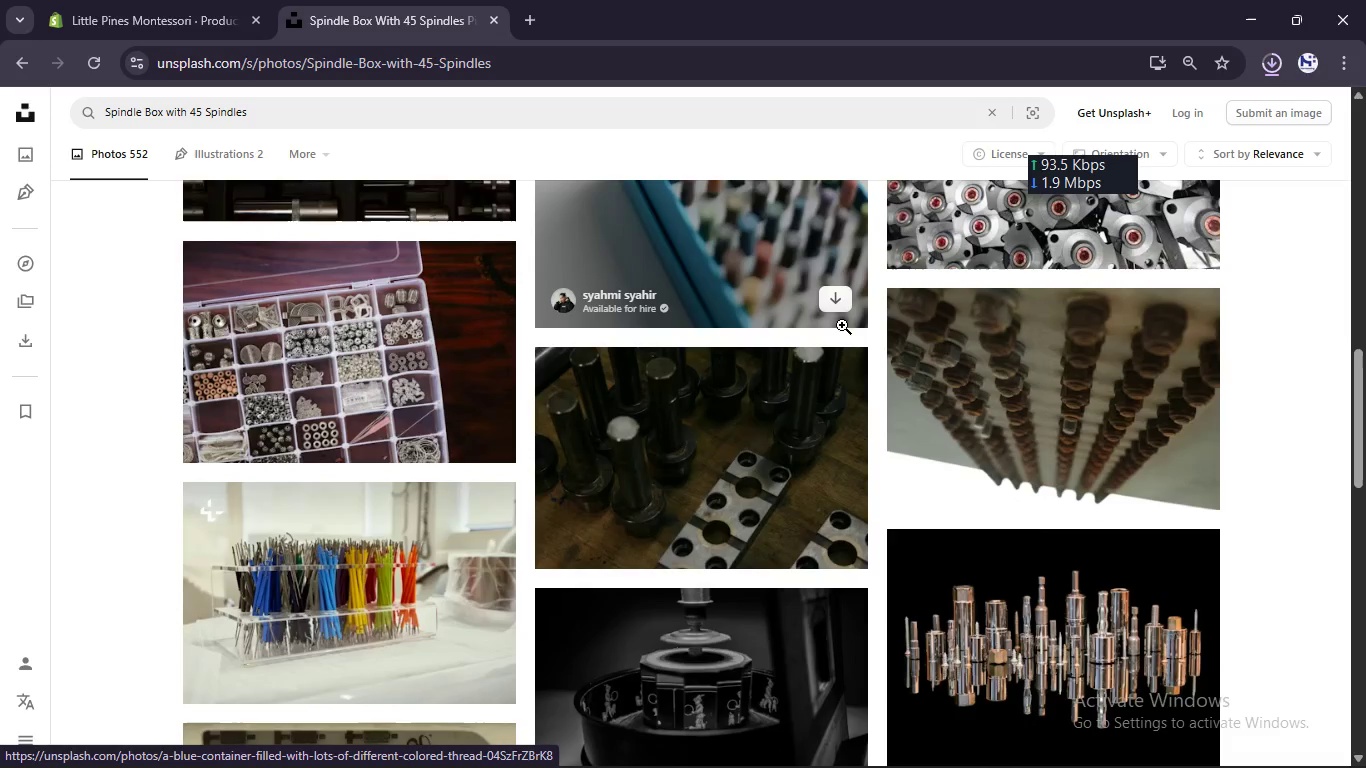 
left_click([835, 303])
 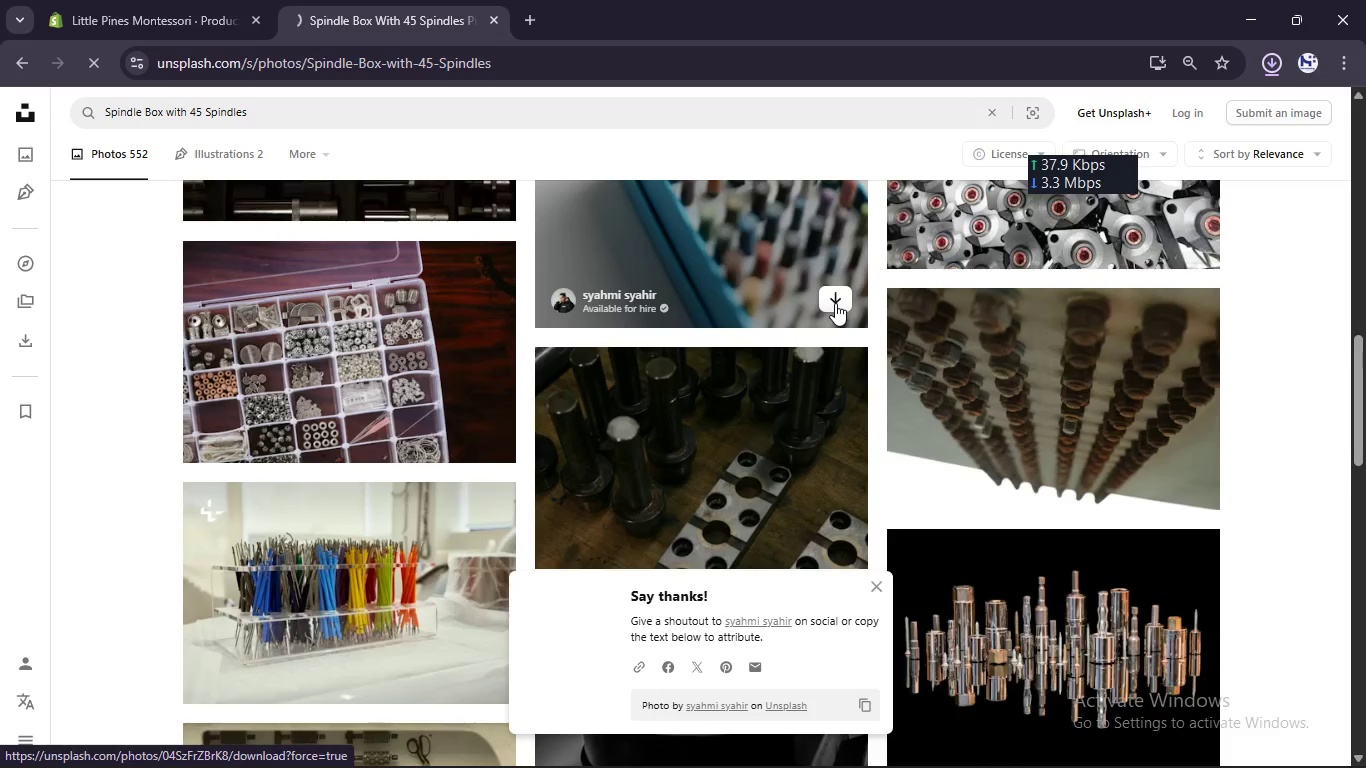 
scroll: coordinate [835, 303], scroll_direction: down, amount: 2.0
 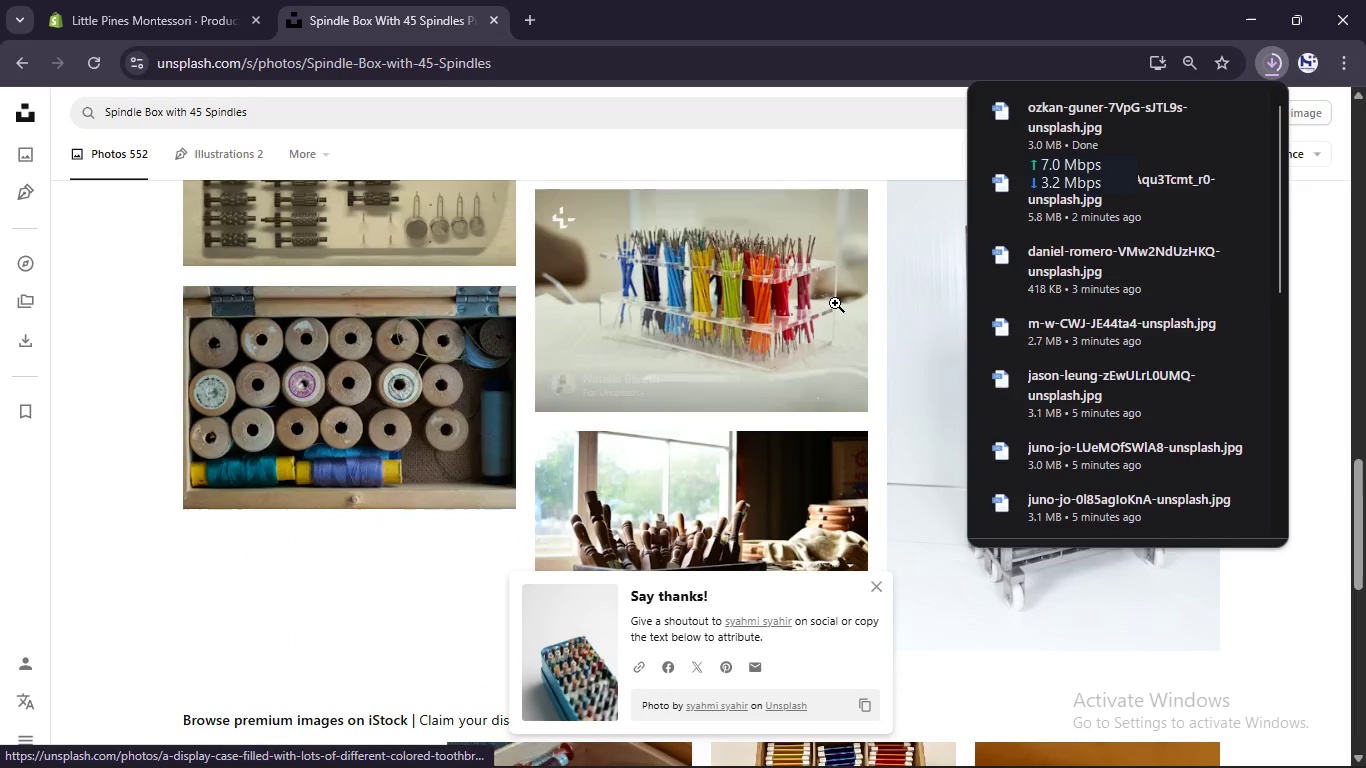 
scroll: coordinate [835, 303], scroll_direction: up, amount: 4.0
 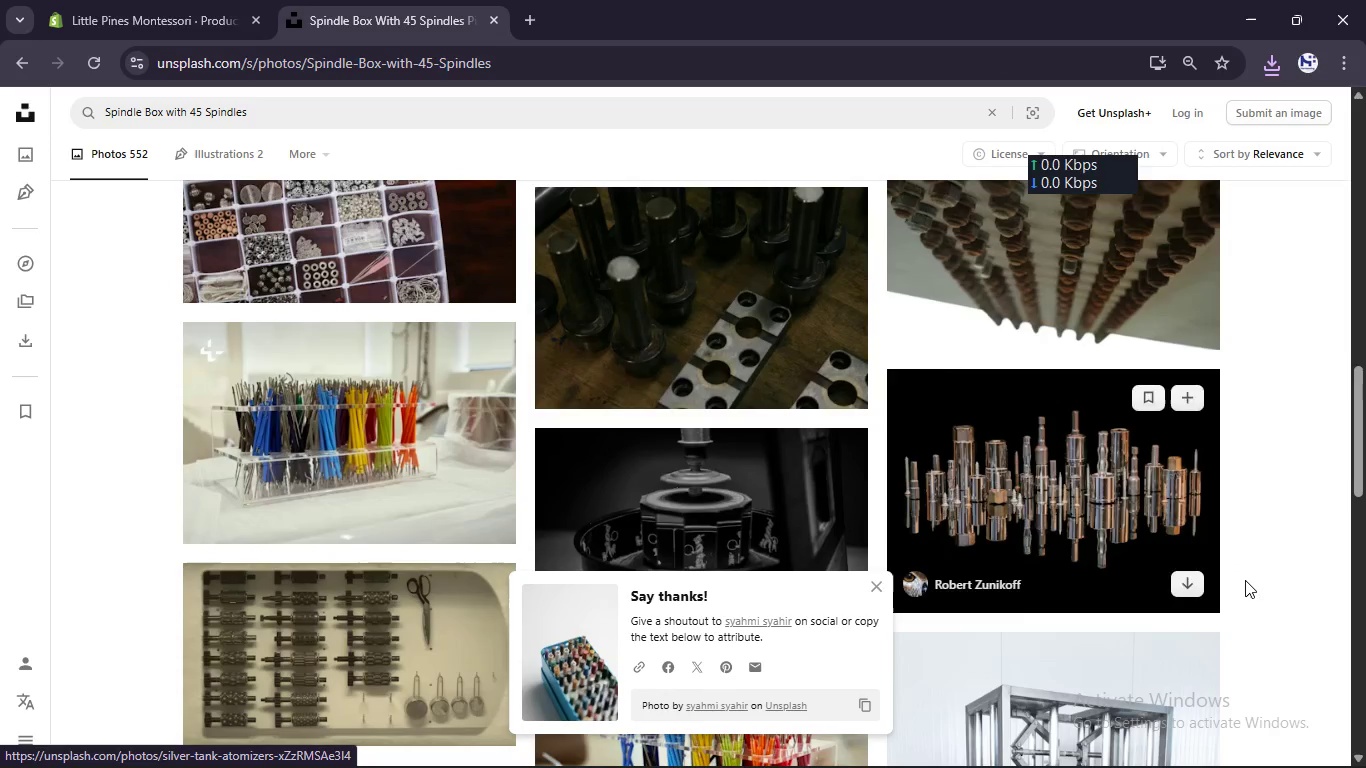 
left_click([1198, 590])
 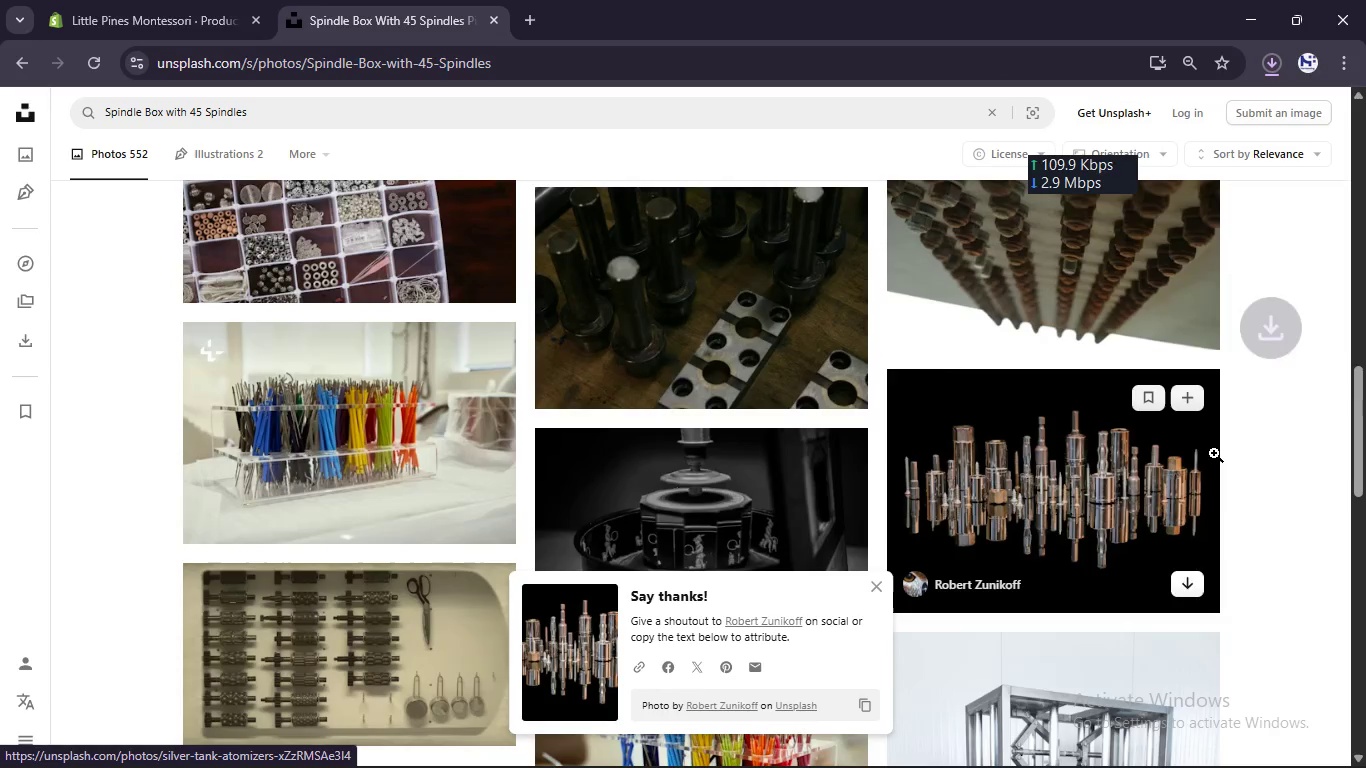 
scroll: coordinate [1215, 448], scroll_direction: up, amount: 15.0
 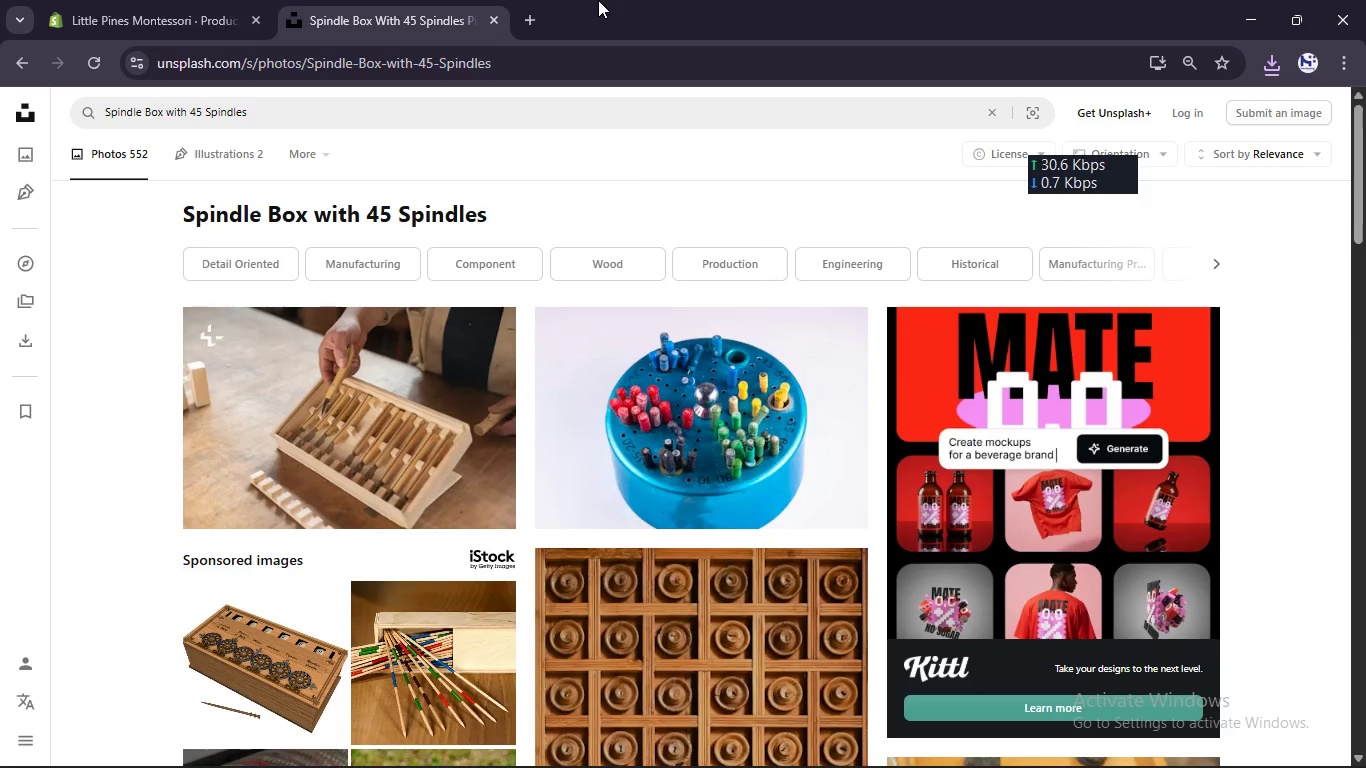 
wait(5.22)
 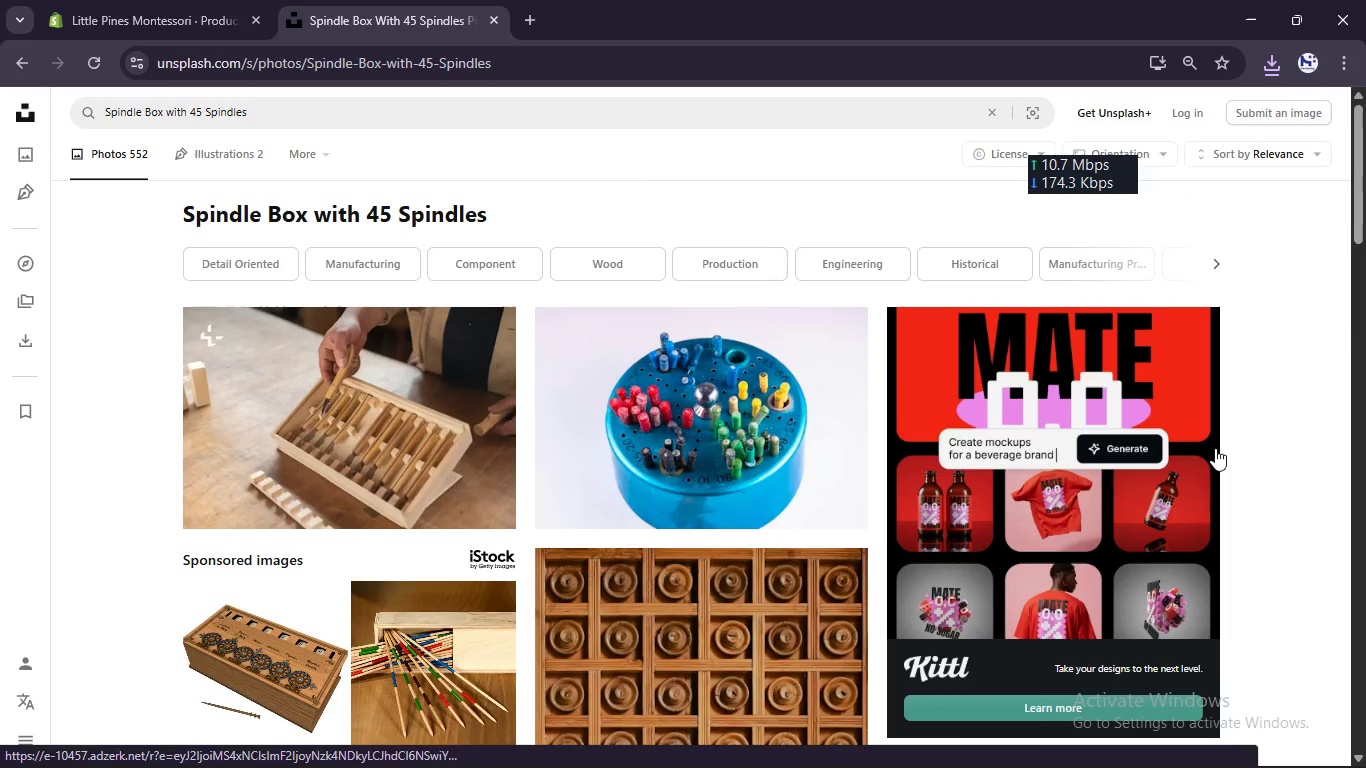 
left_click([195, 0])
 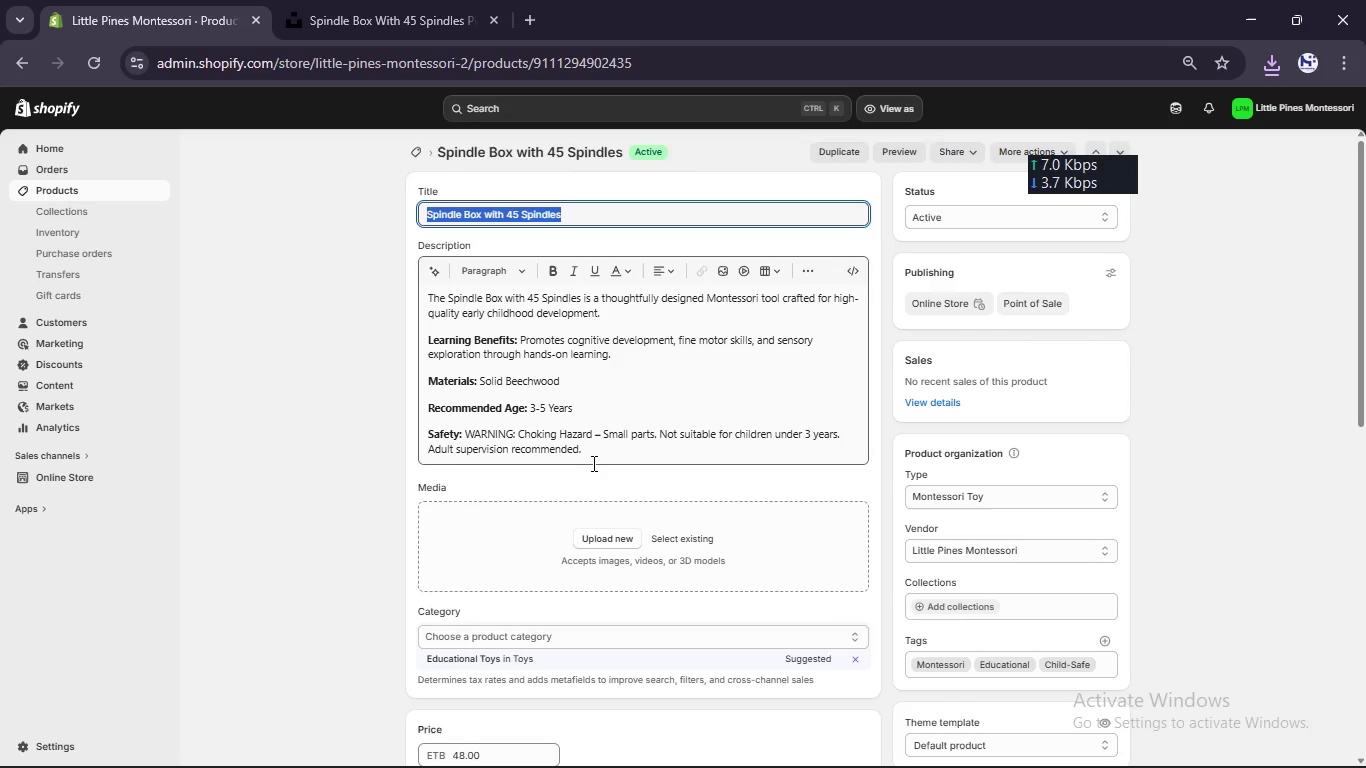 
scroll: coordinate [592, 463], scroll_direction: down, amount: 9.0
 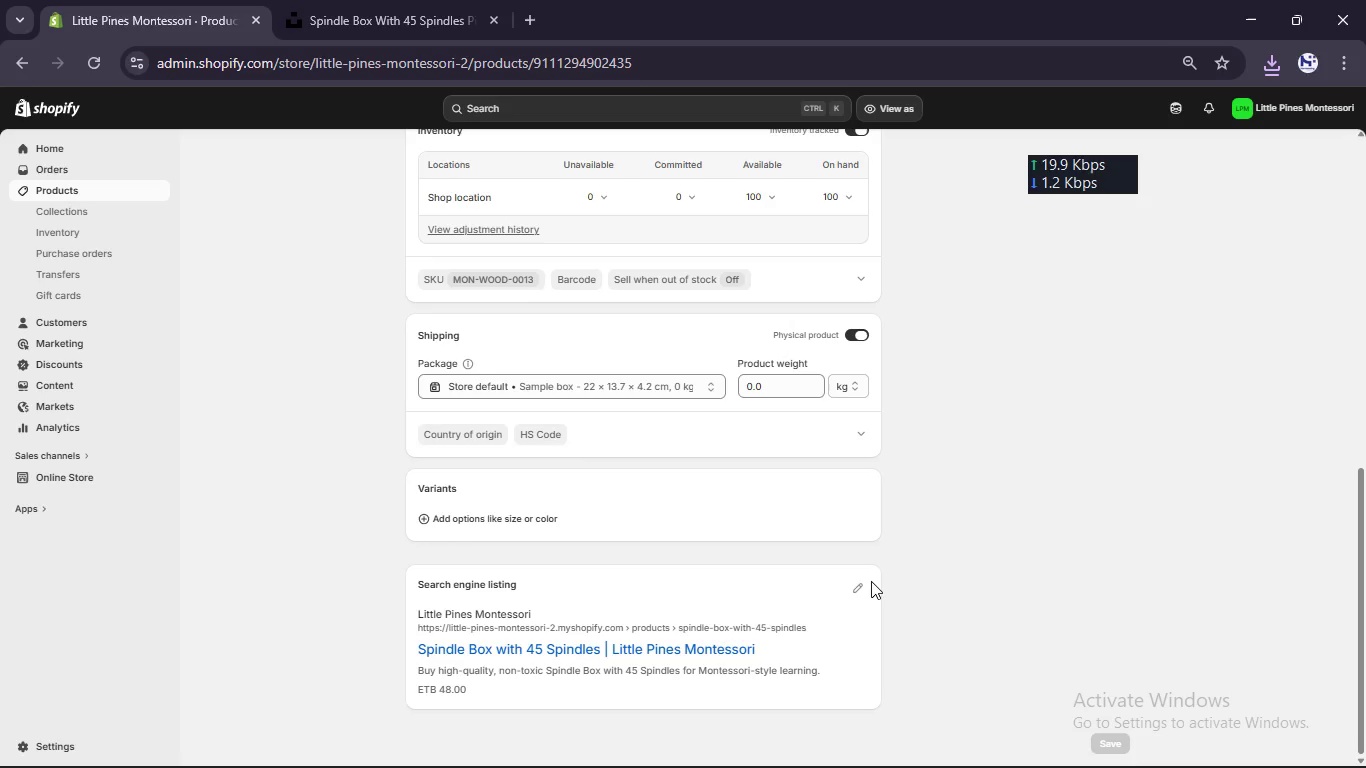 
scroll: coordinate [868, 581], scroll_direction: up, amount: 14.0
 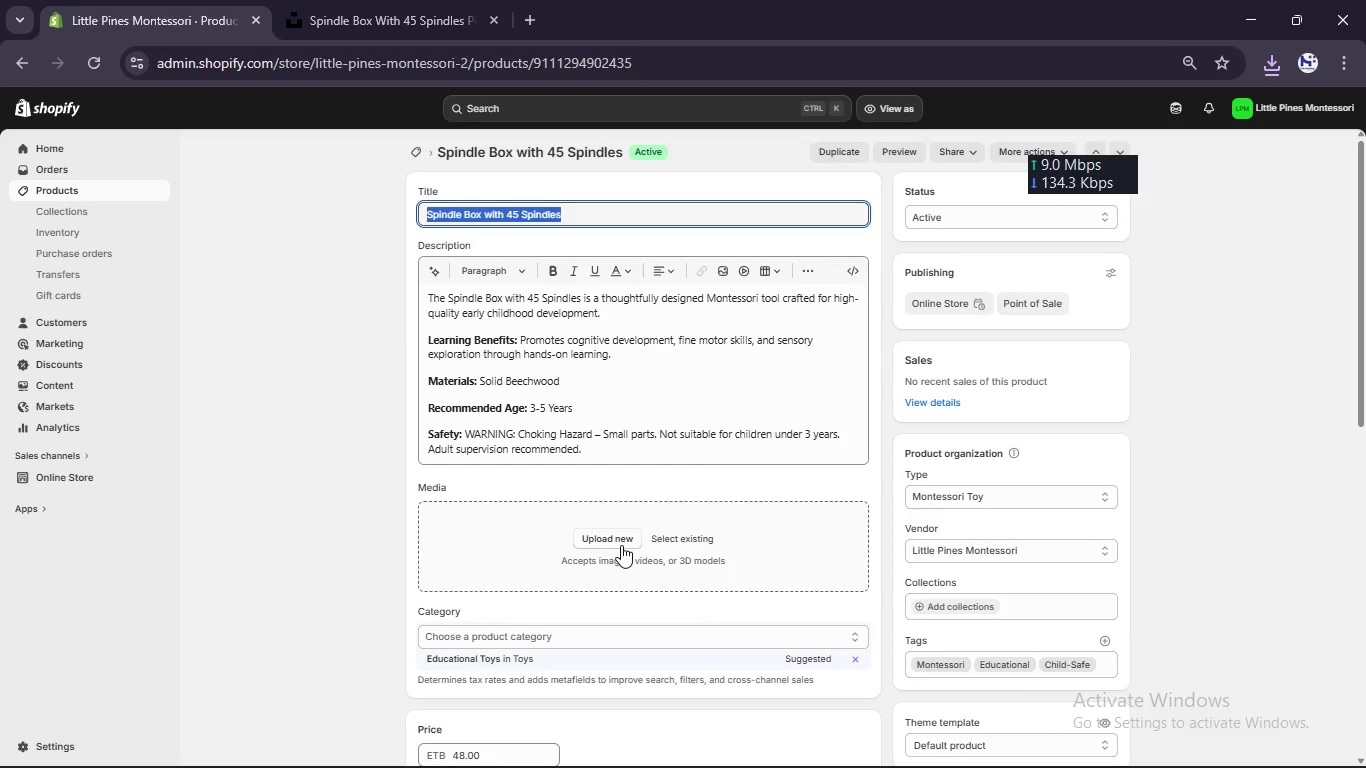 
left_click([621, 546])
 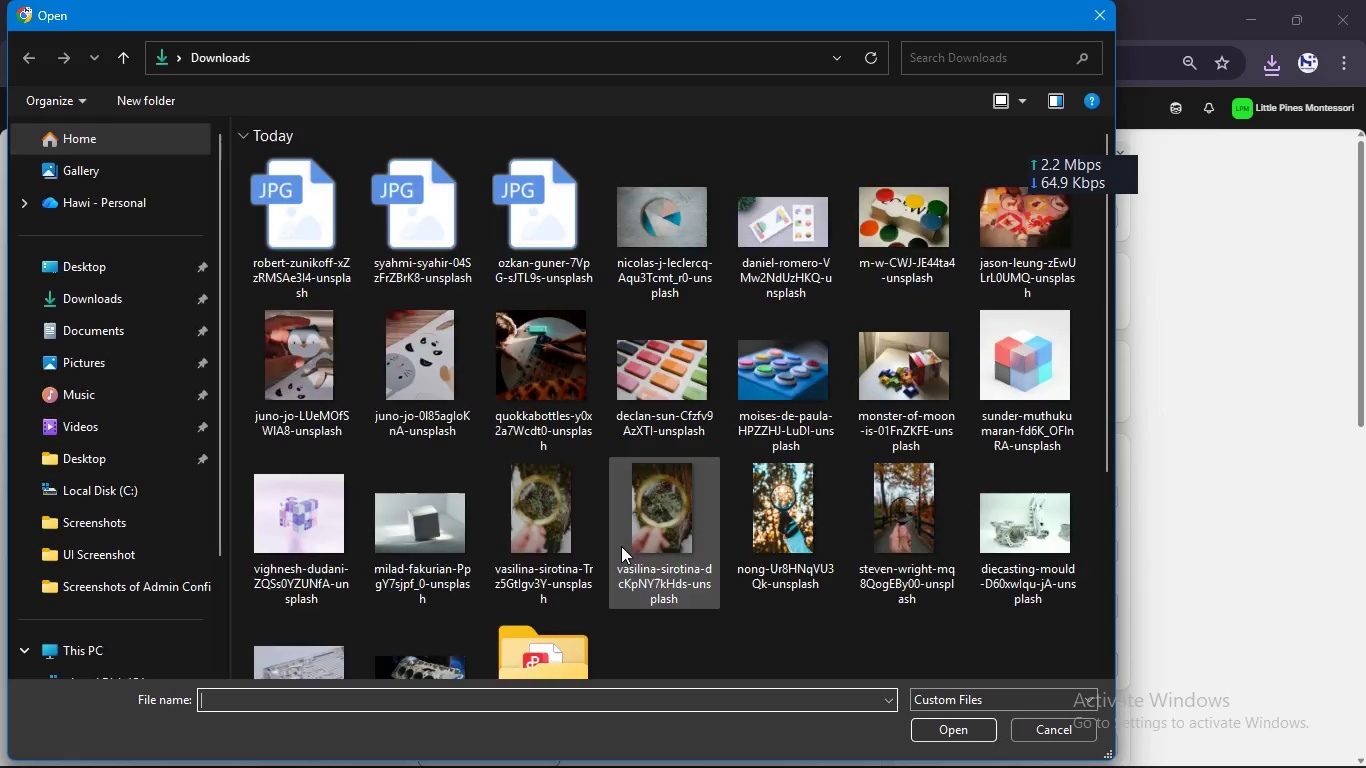 
mouse_move([299, 266])
 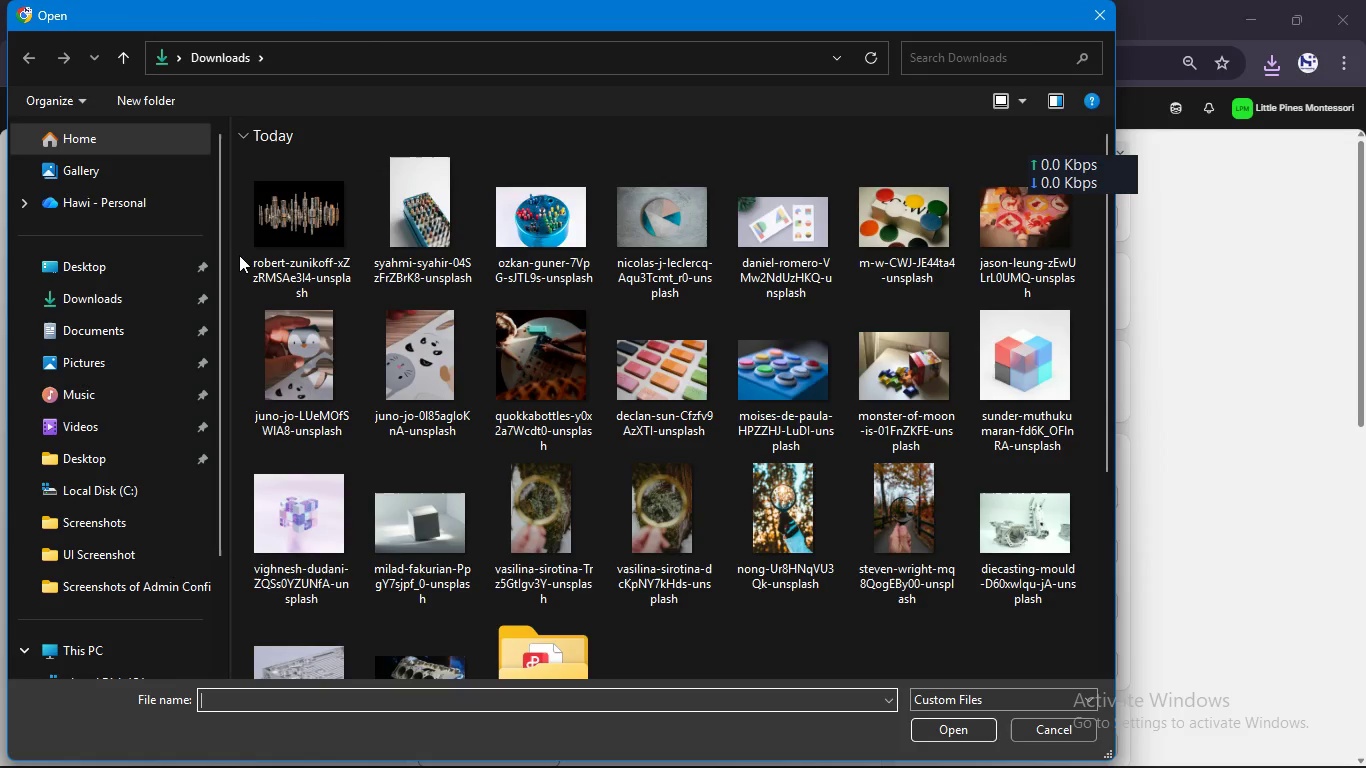 
left_click_drag(start_coordinate=[239, 255], to_coordinate=[513, 267])
 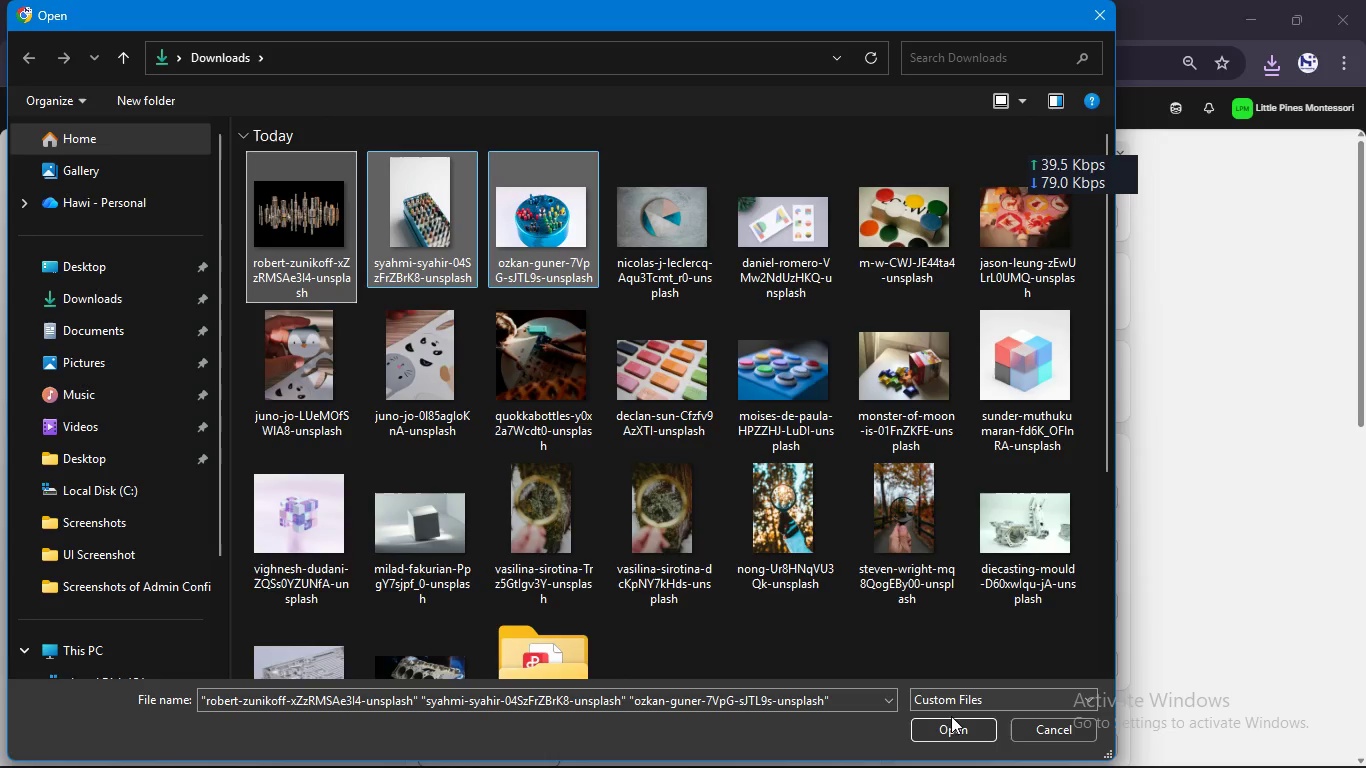 
left_click([948, 734])
 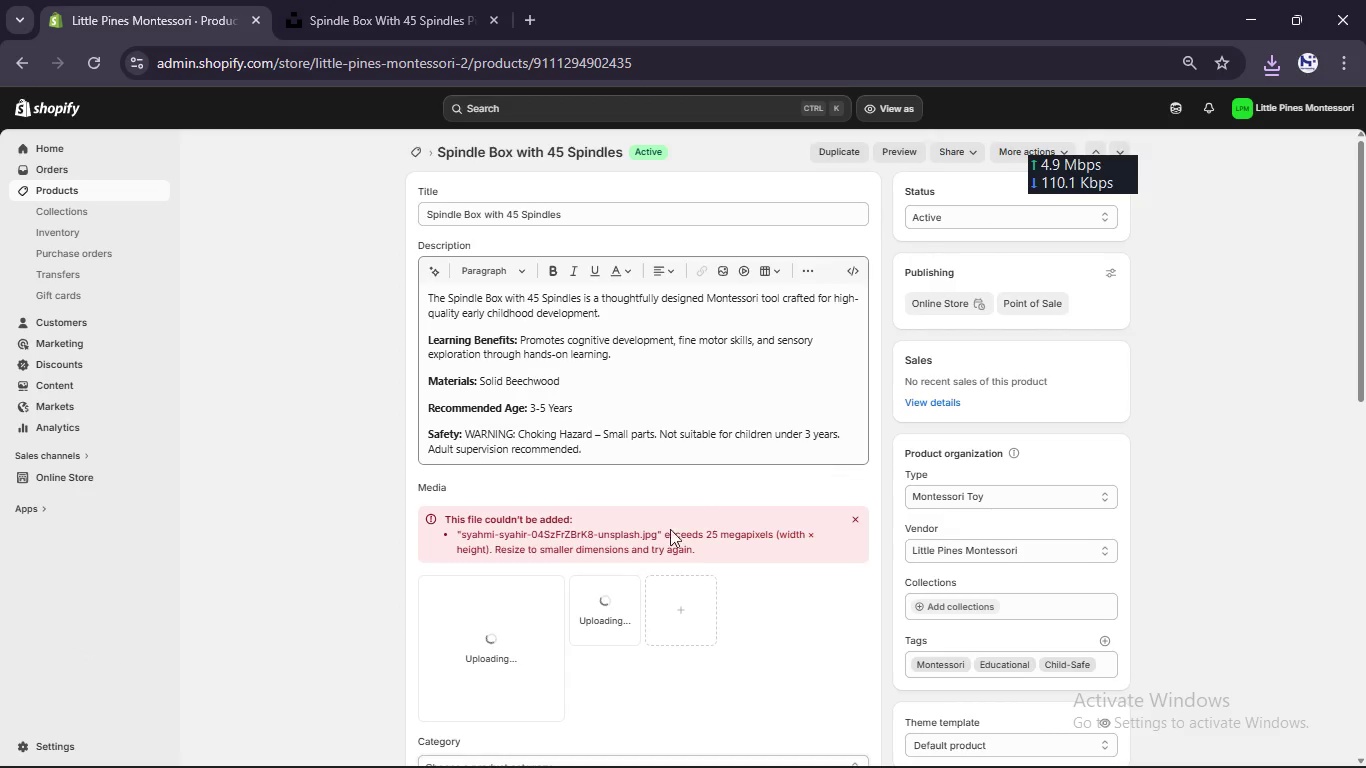 
wait(6.38)
 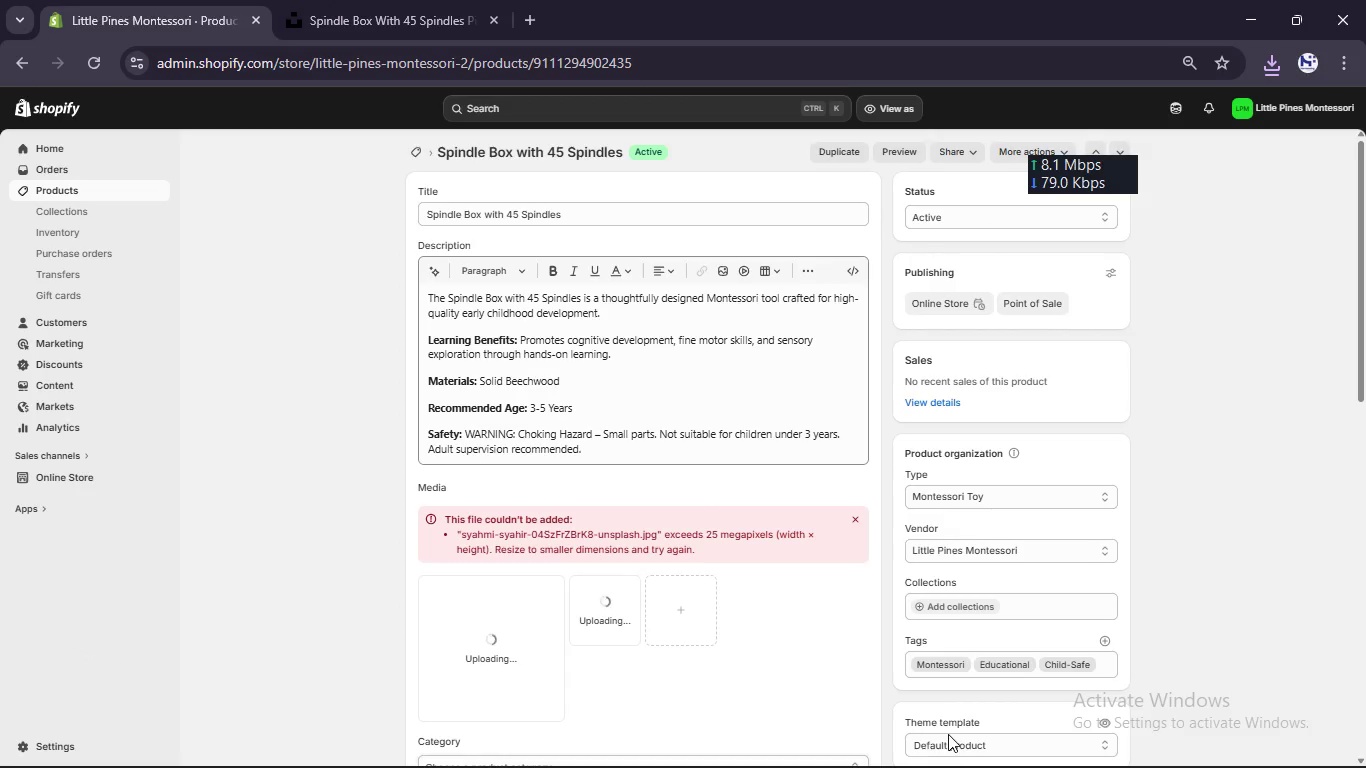 
left_click([851, 519])
 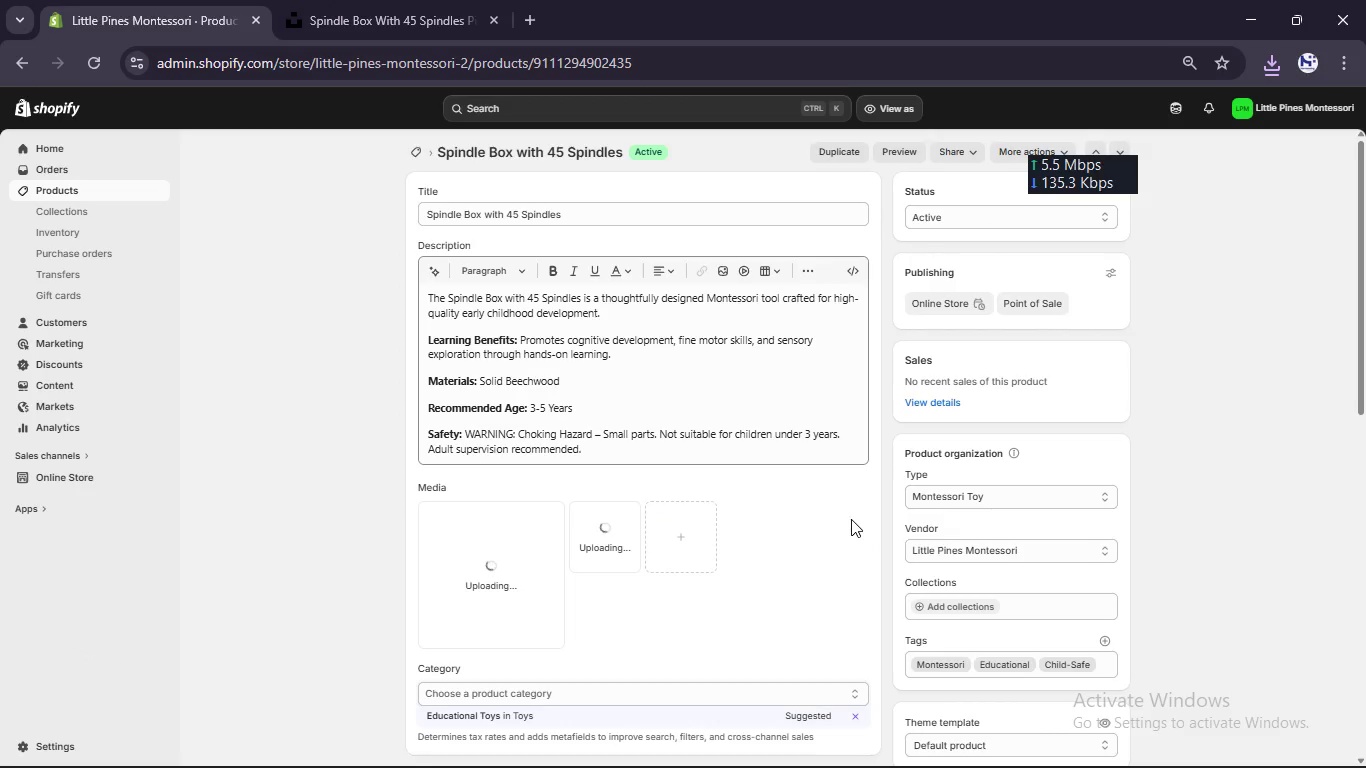 
scroll: coordinate [851, 519], scroll_direction: down, amount: 10.0
 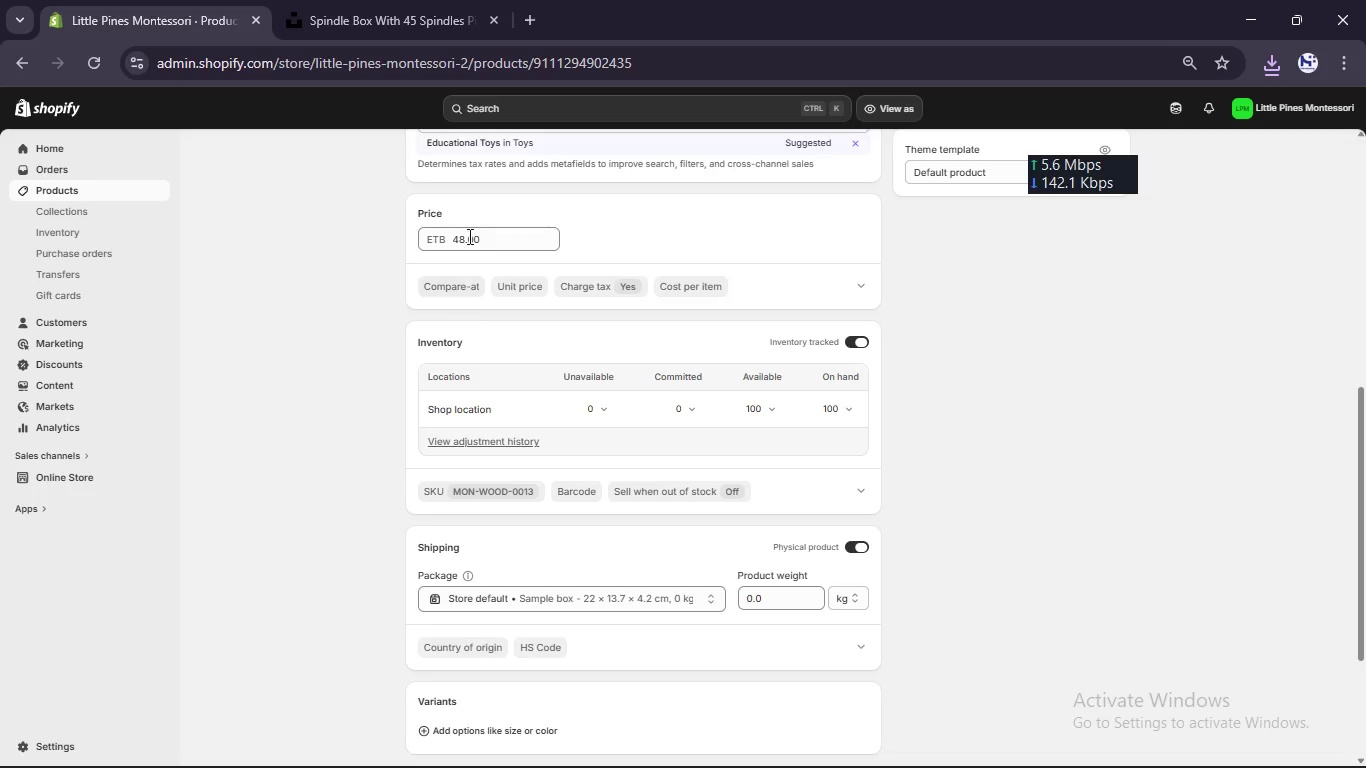 
scroll: coordinate [468, 234], scroll_direction: up, amount: 2.0
 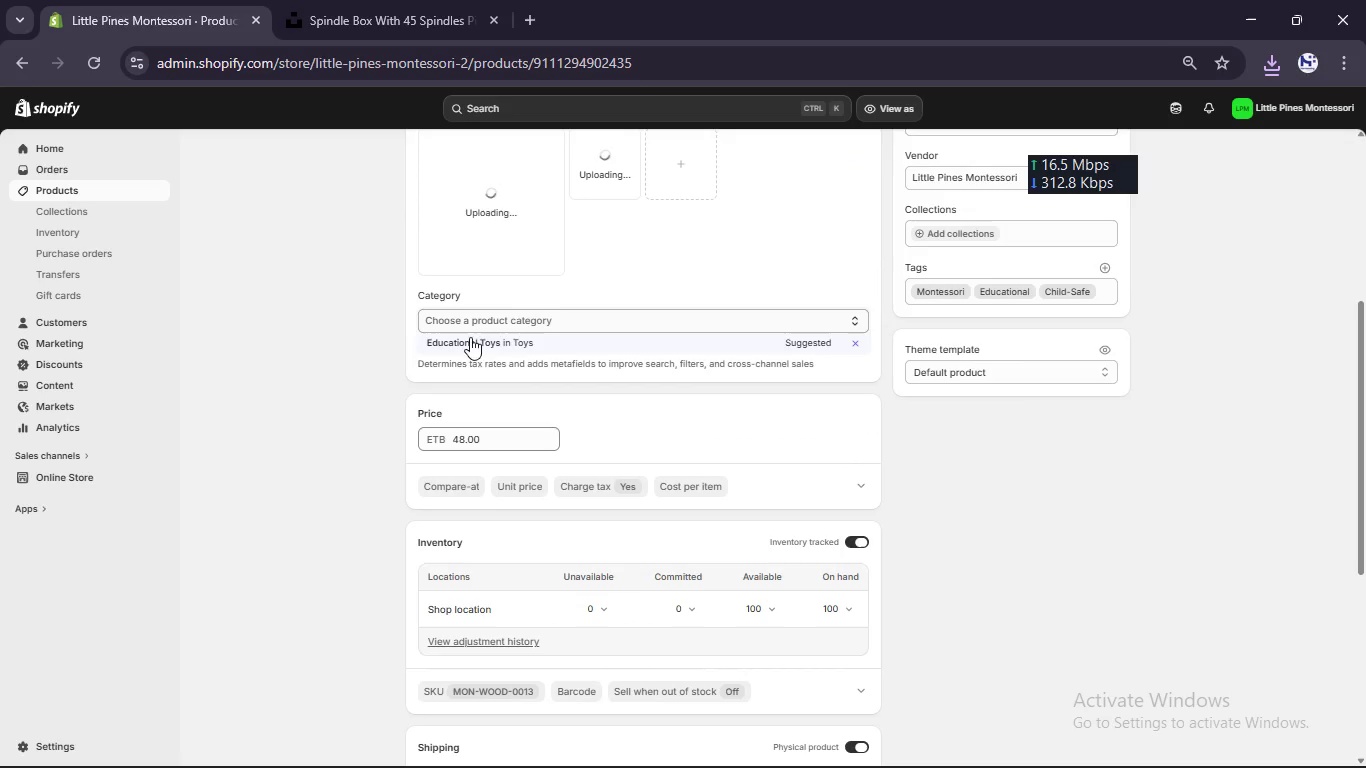 
left_click([470, 343])
 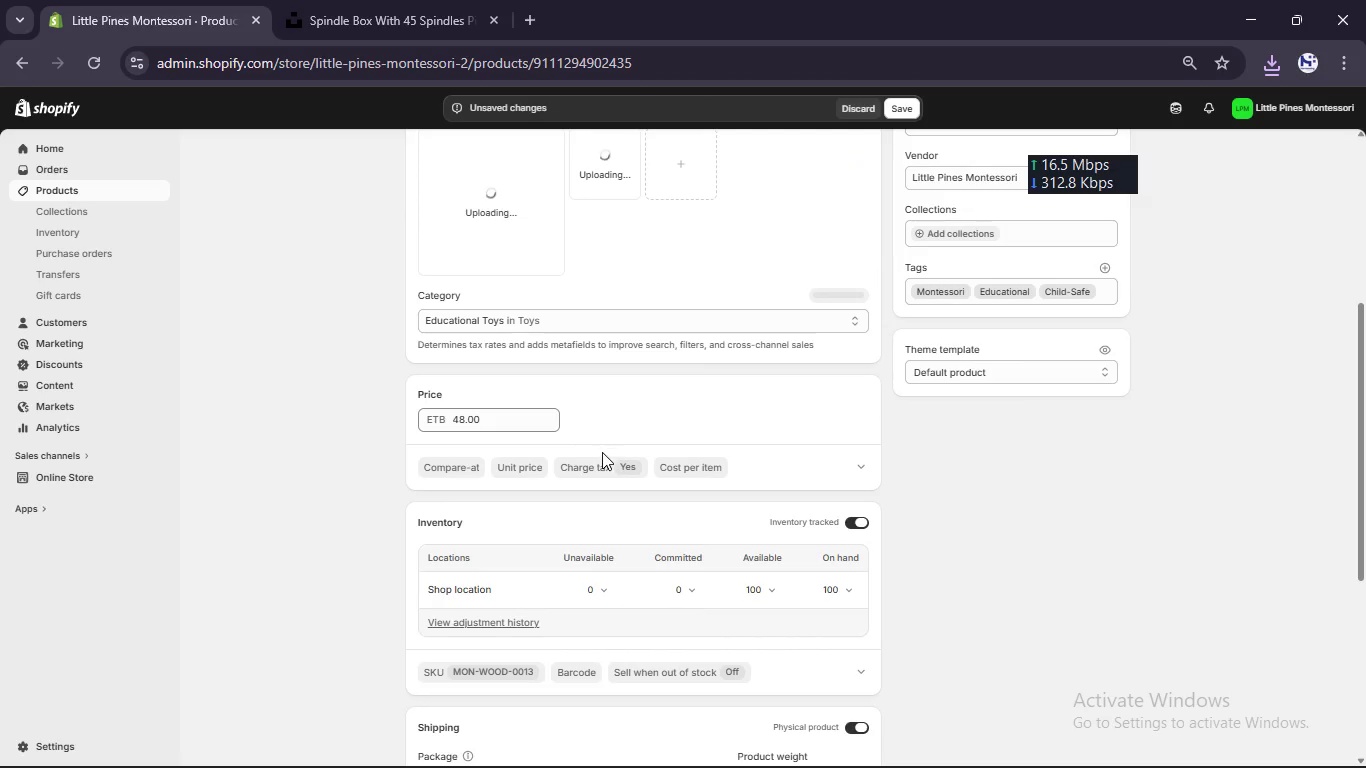 
scroll: coordinate [602, 452], scroll_direction: down, amount: 8.0
 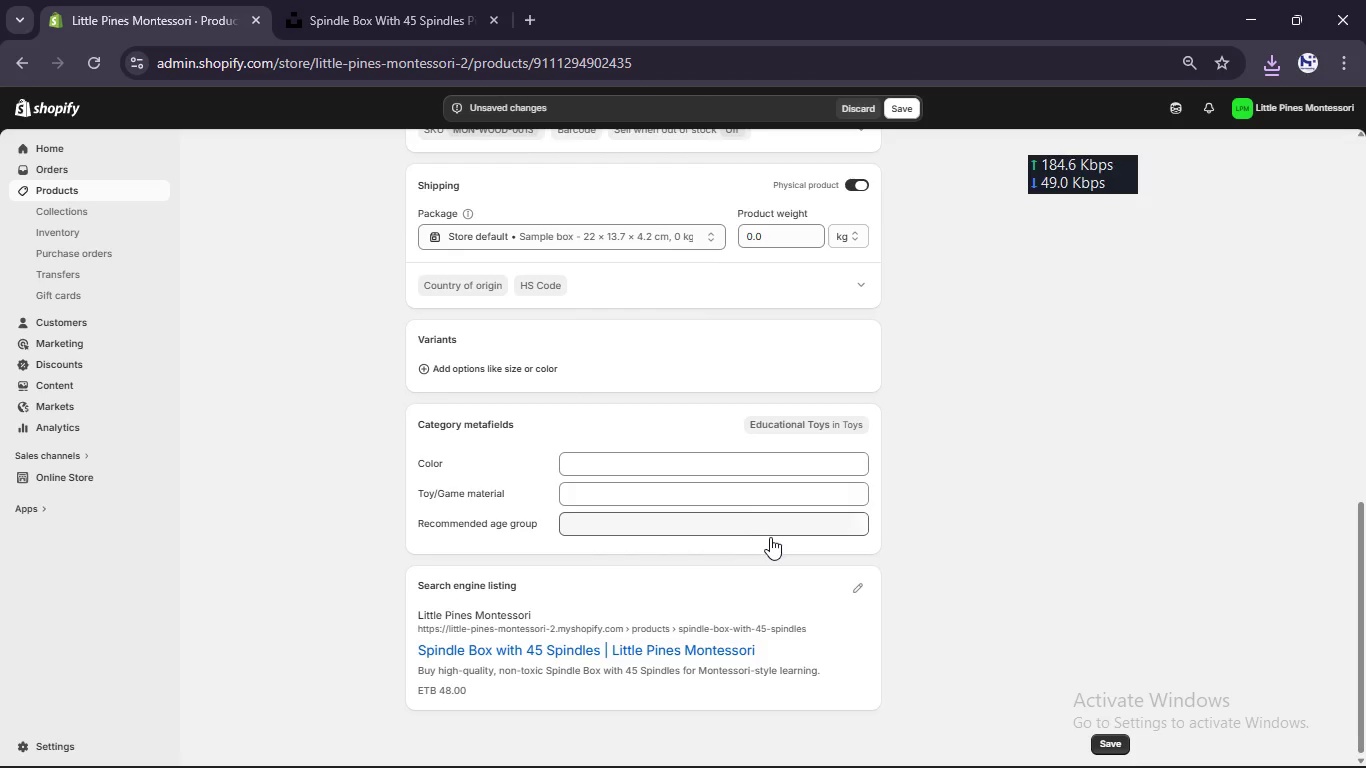 
scroll: coordinate [770, 537], scroll_direction: up, amount: 15.0
 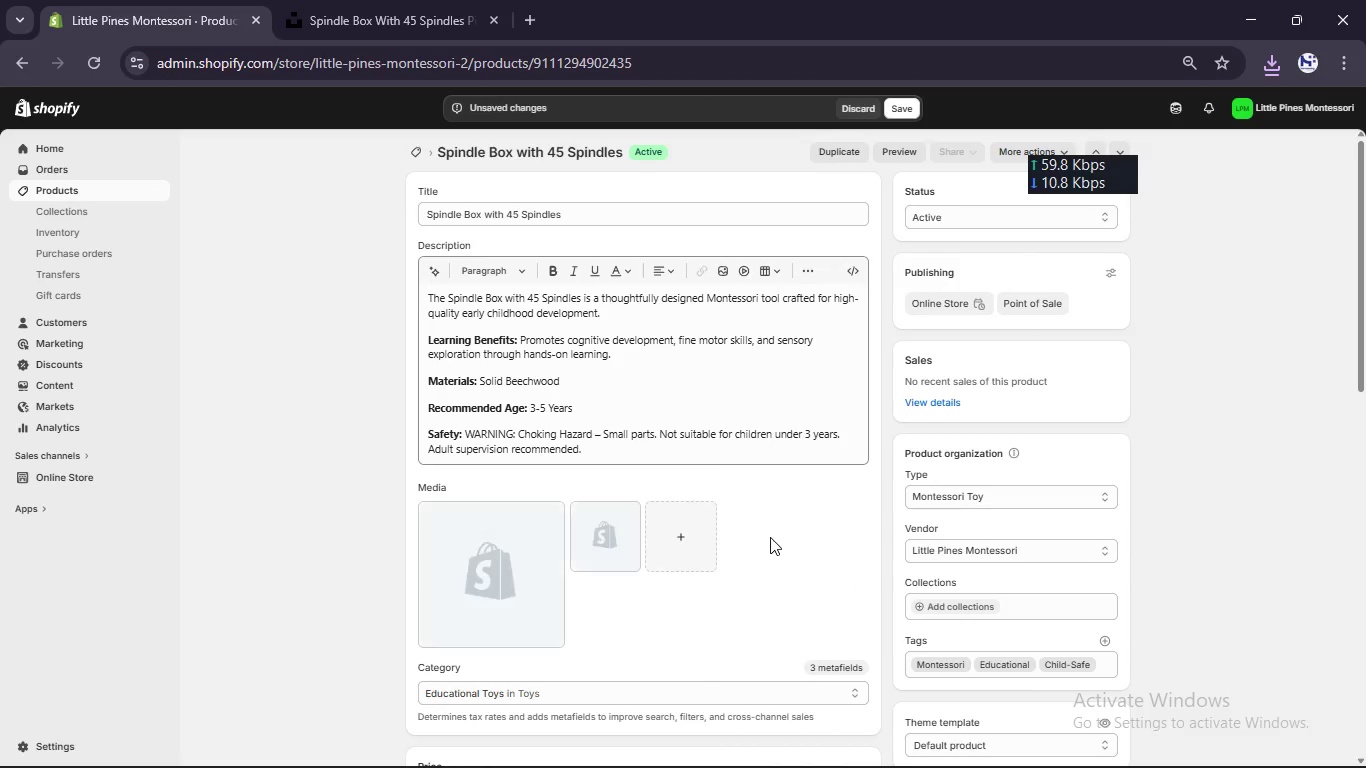 
mouse_move([664, 435])
 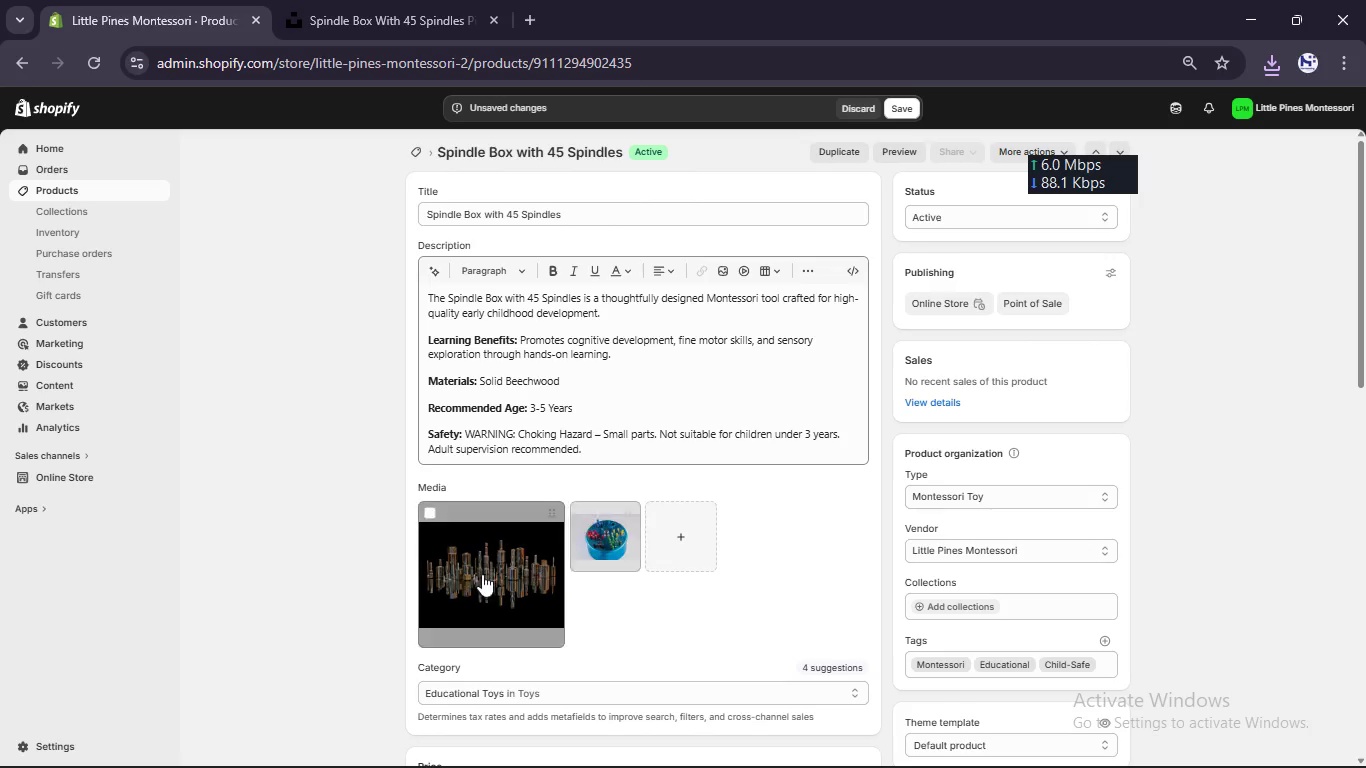 
left_click([482, 574])
 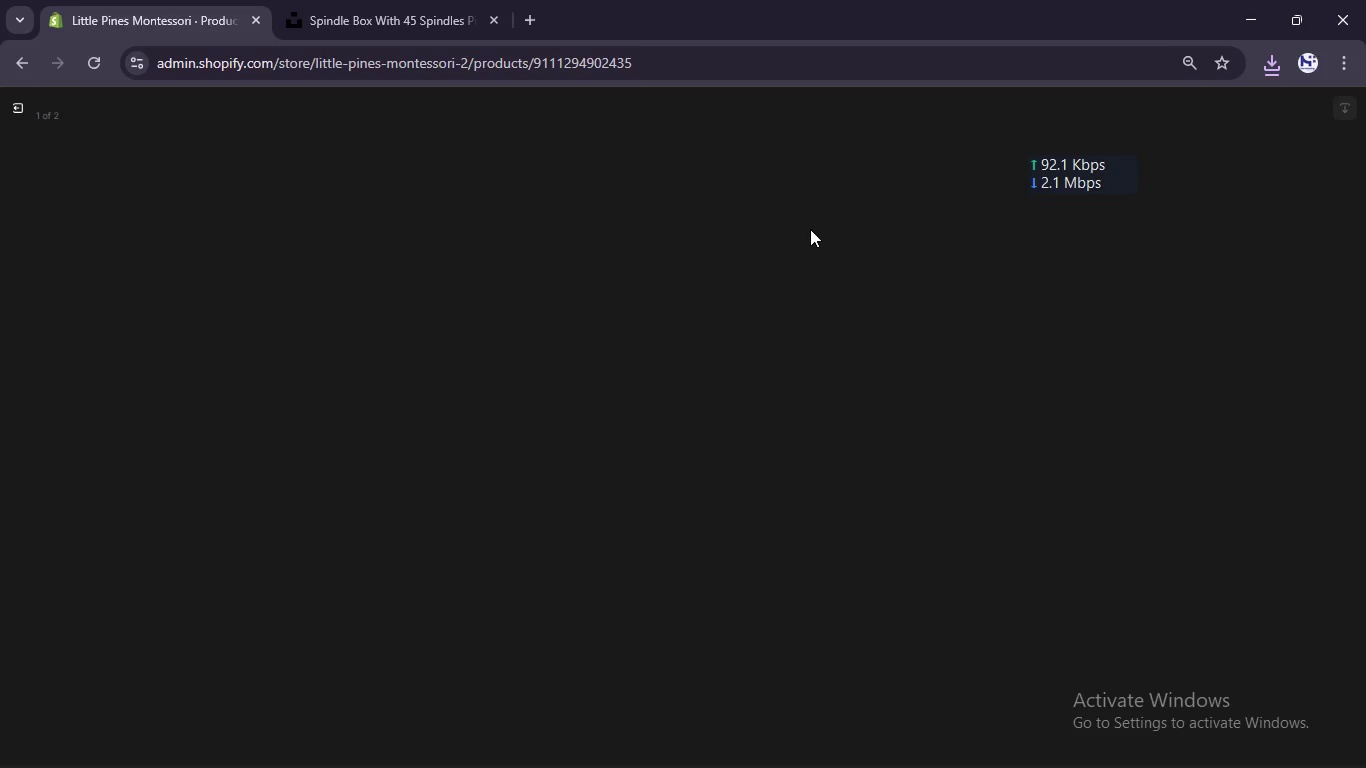 
wait(11.86)
 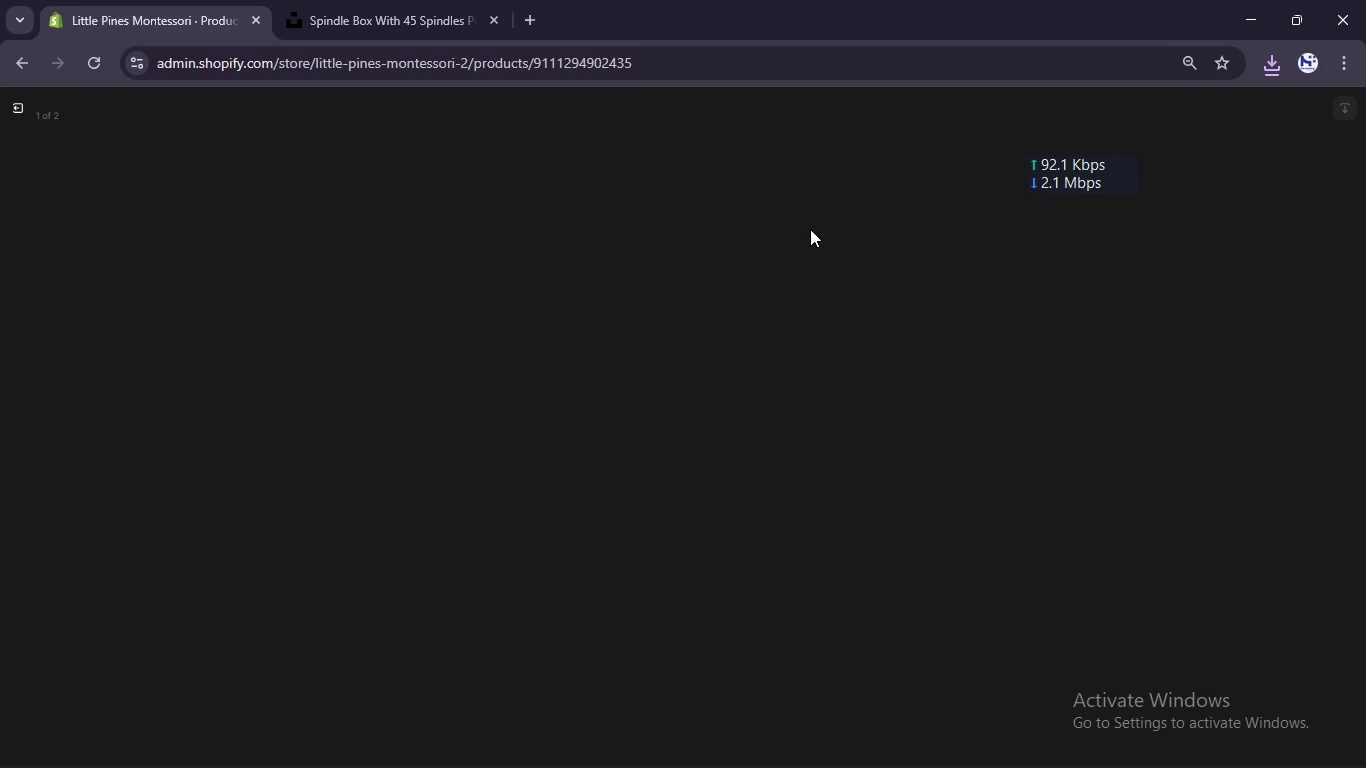 
left_click([1153, 265])
 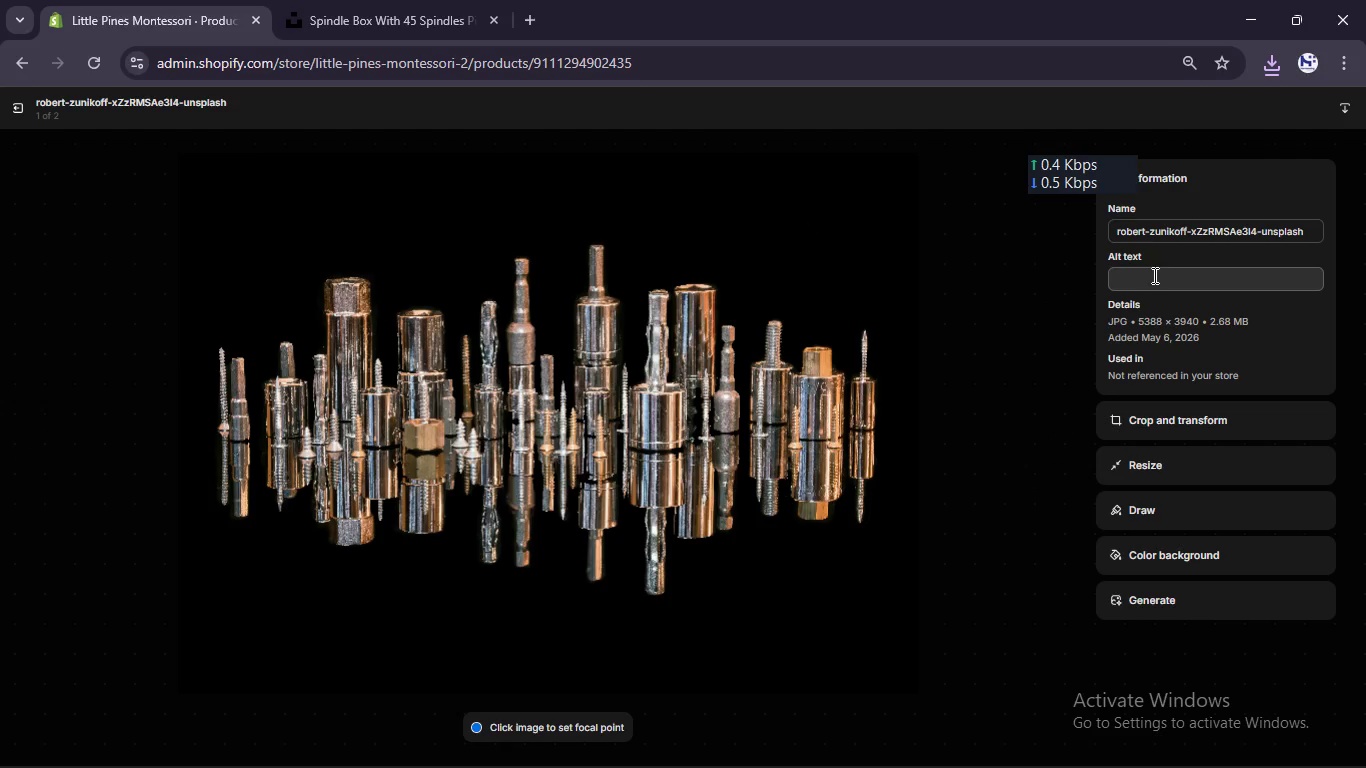 
left_click([1153, 275])
 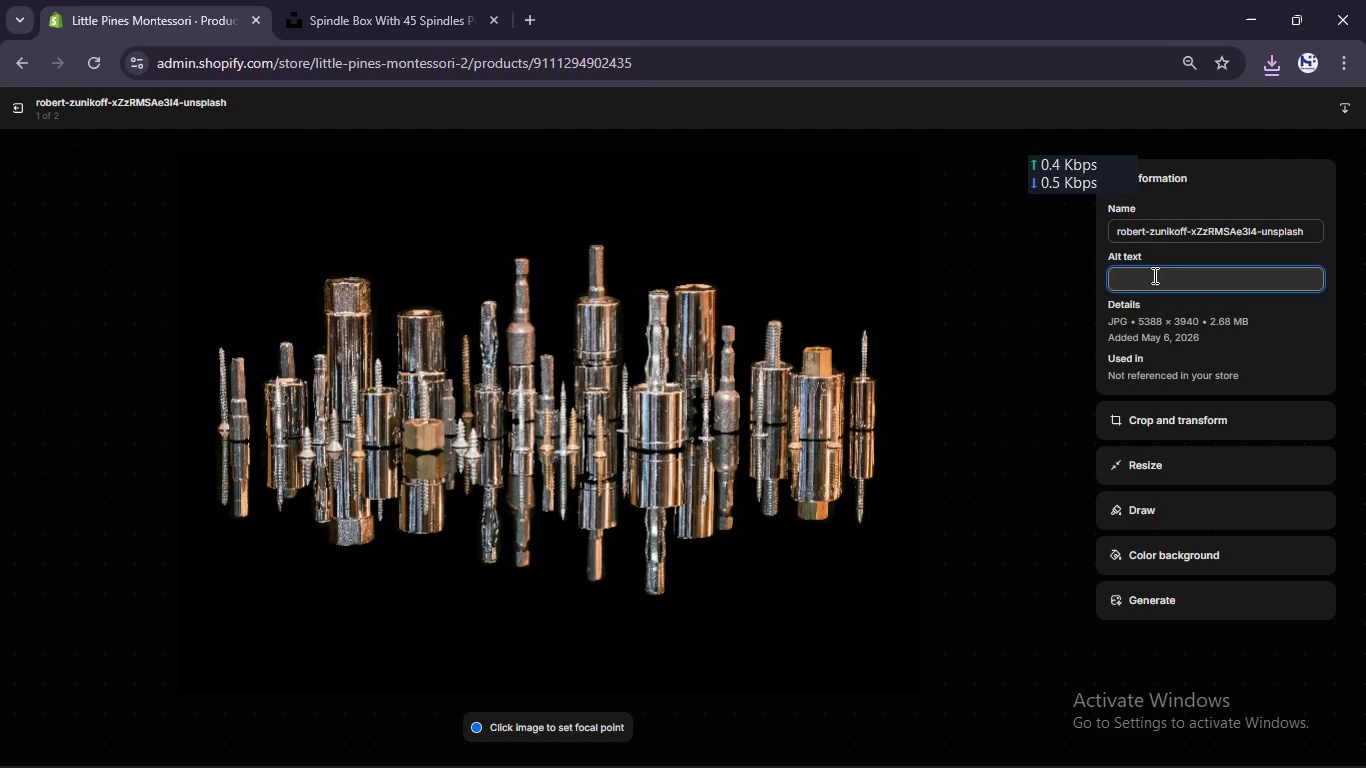 
key(Control+ControlLeft)
 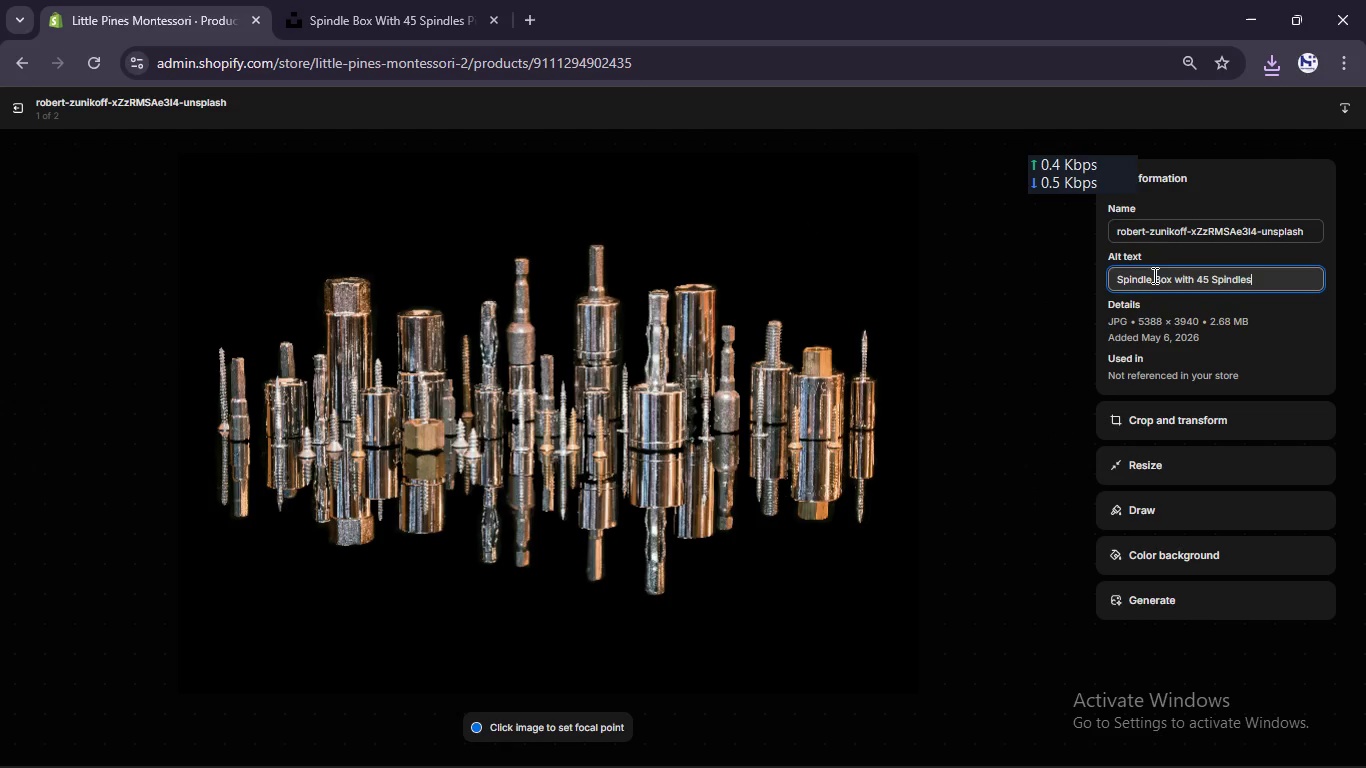 
key(Control+V)
 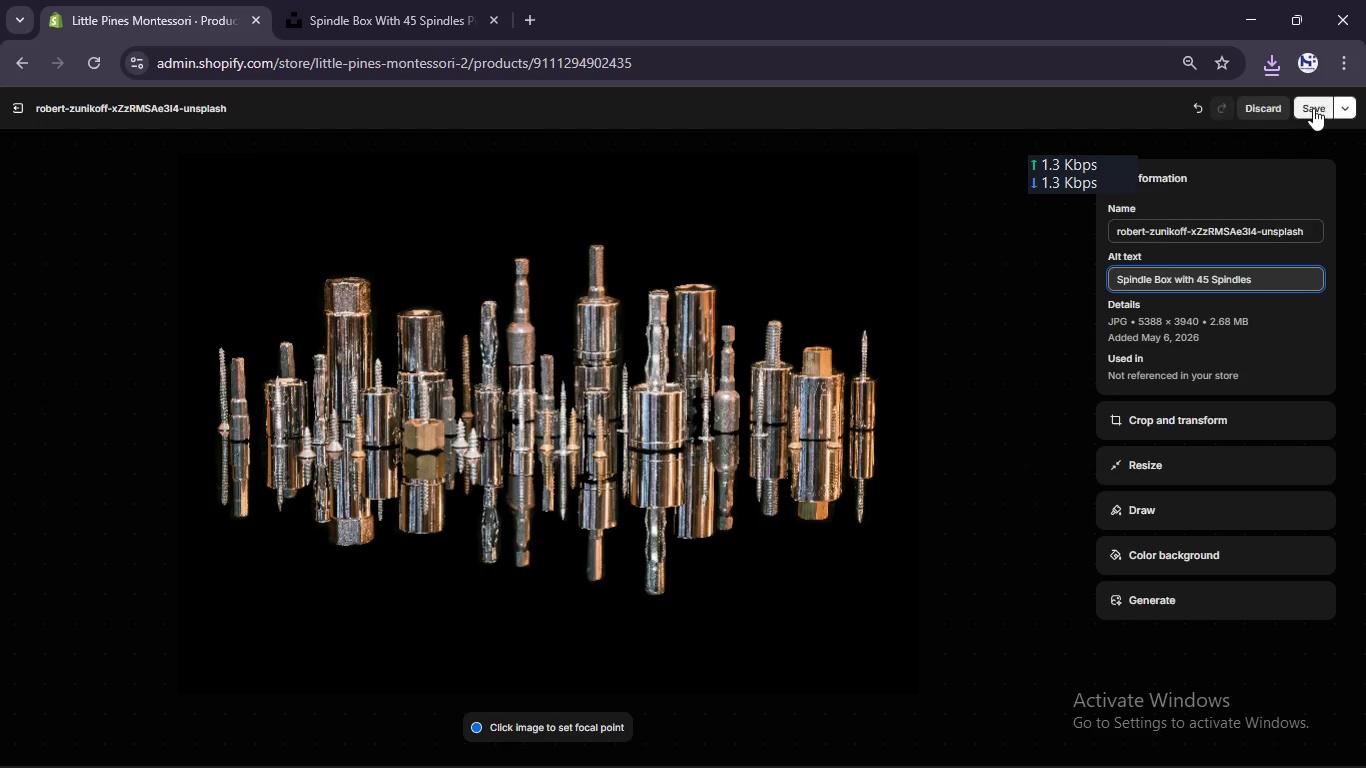 
left_click([1307, 108])
 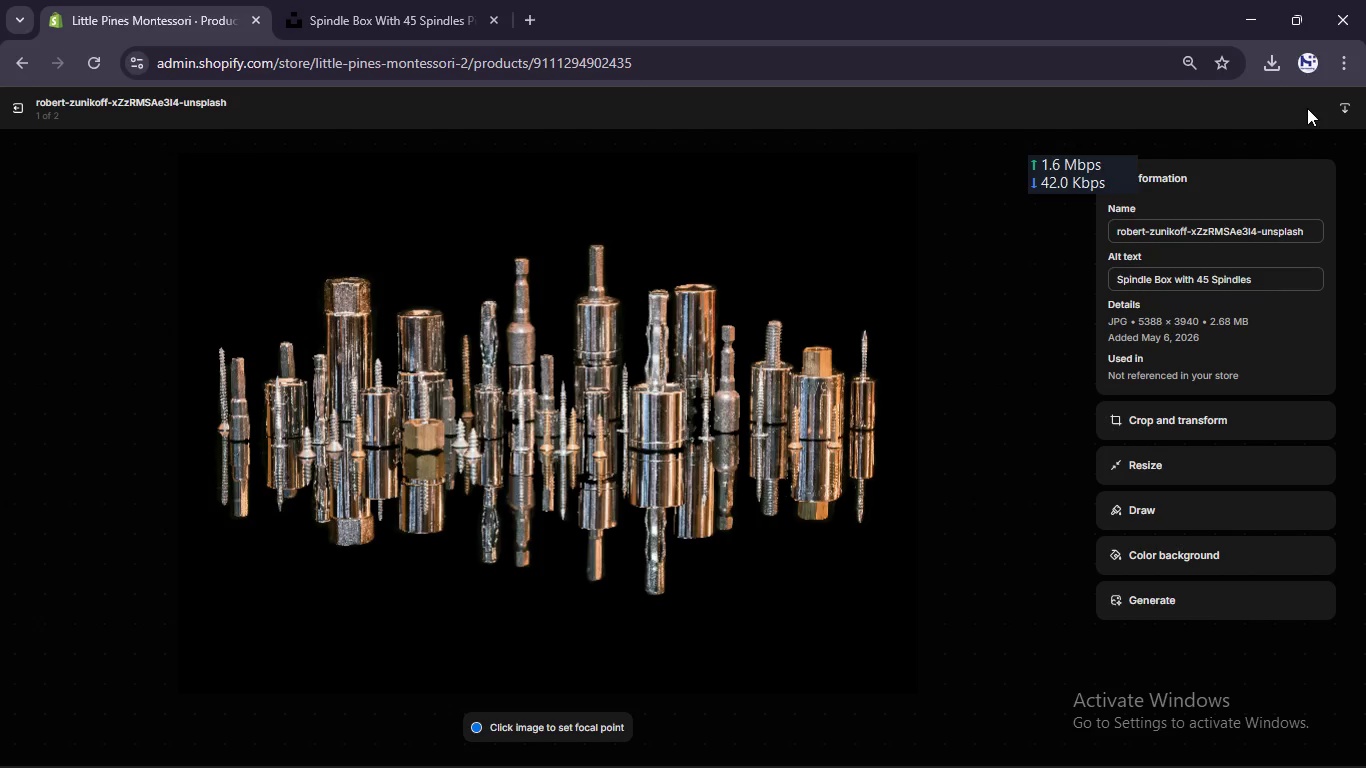 
wait(74.72)
 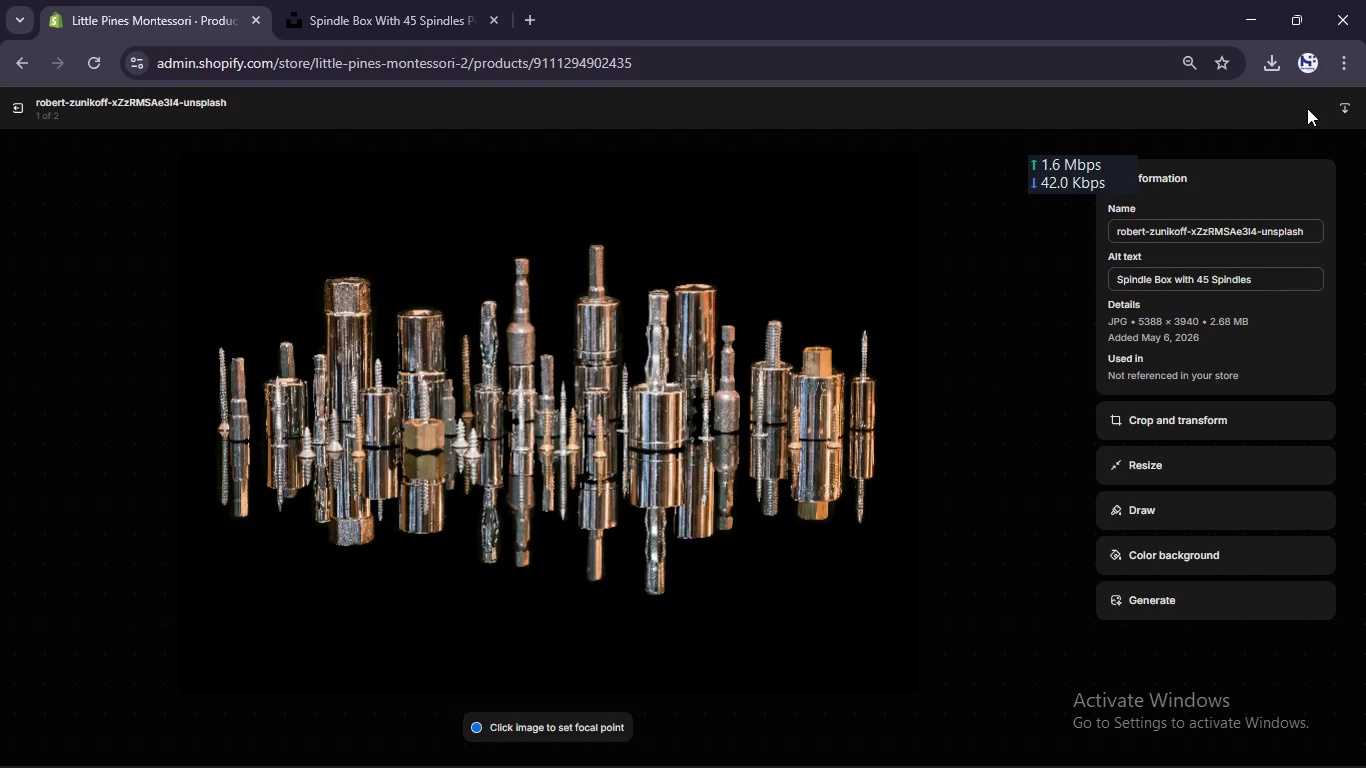 
left_click([29, 111])
 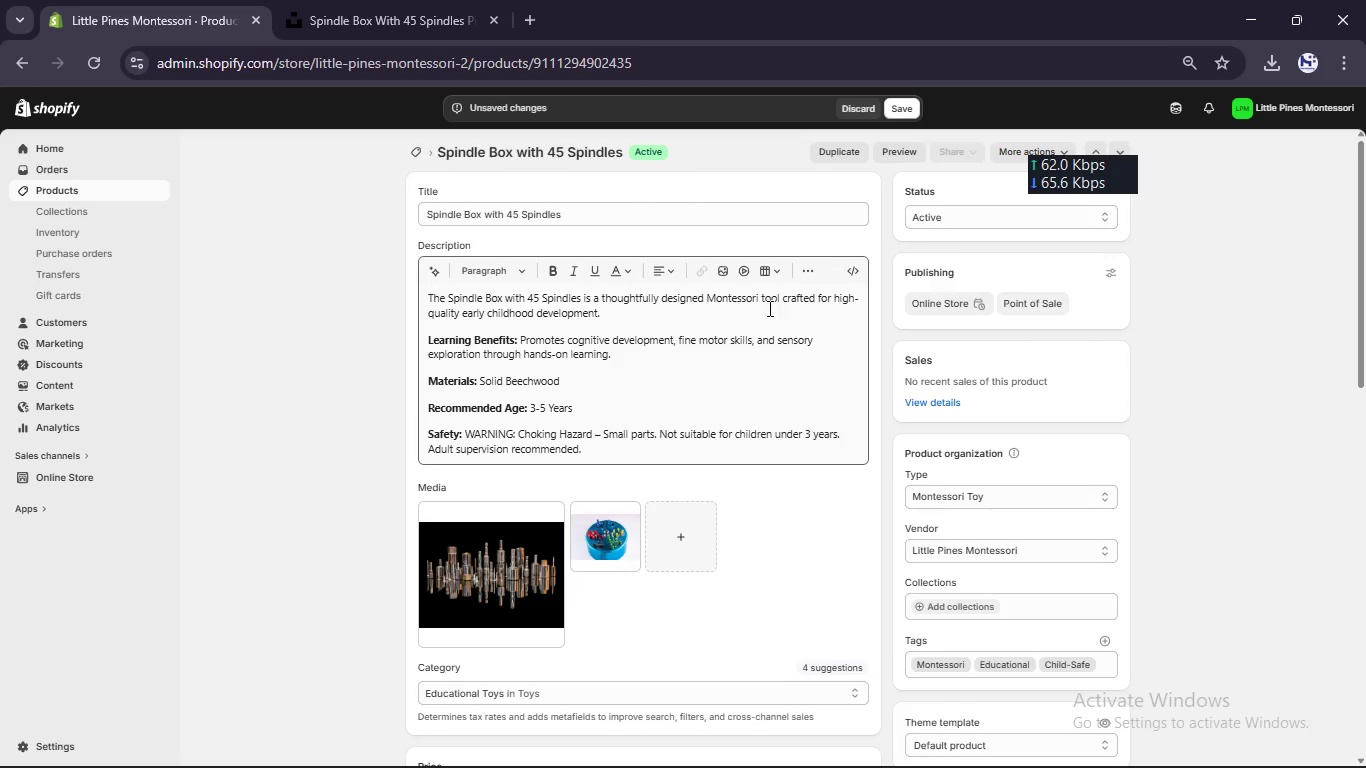 
scroll: coordinate [785, 338], scroll_direction: down, amount: 1.0
 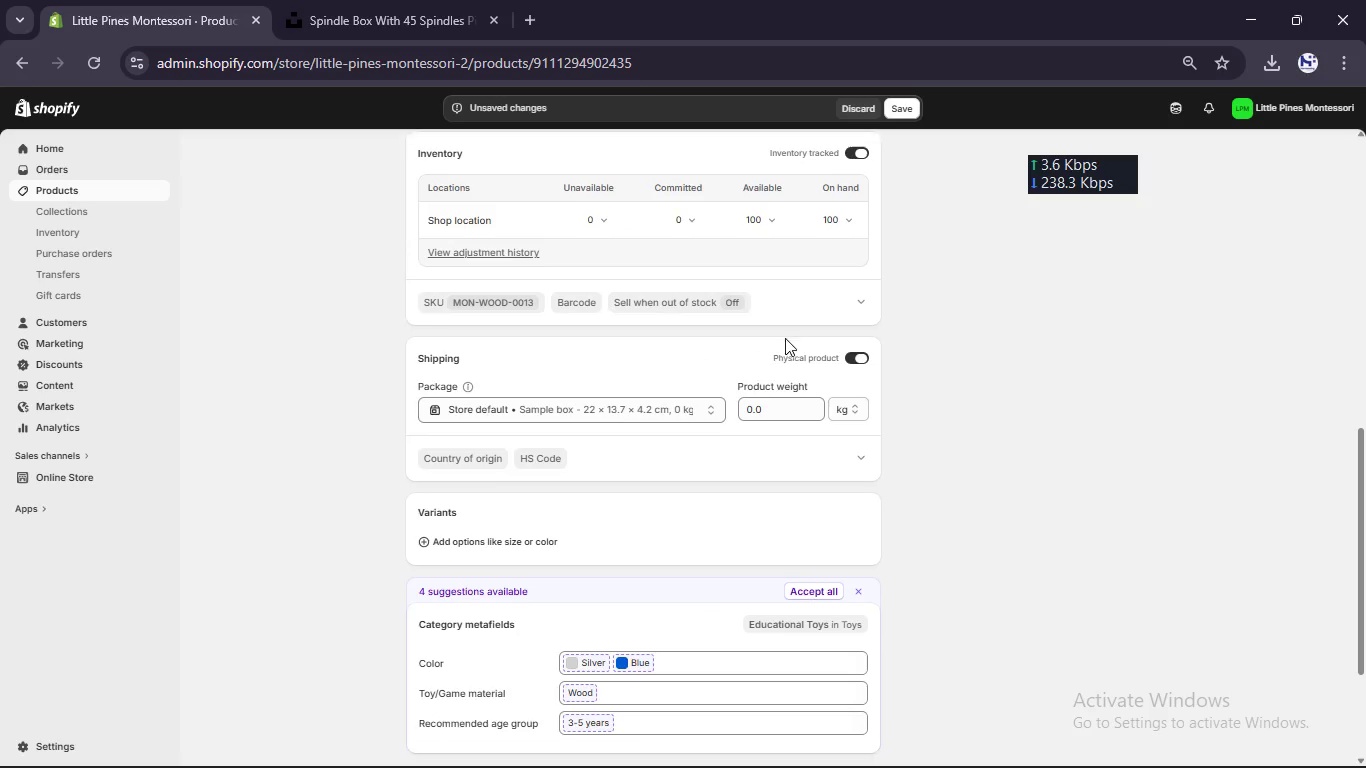 
left_click([773, 408])
 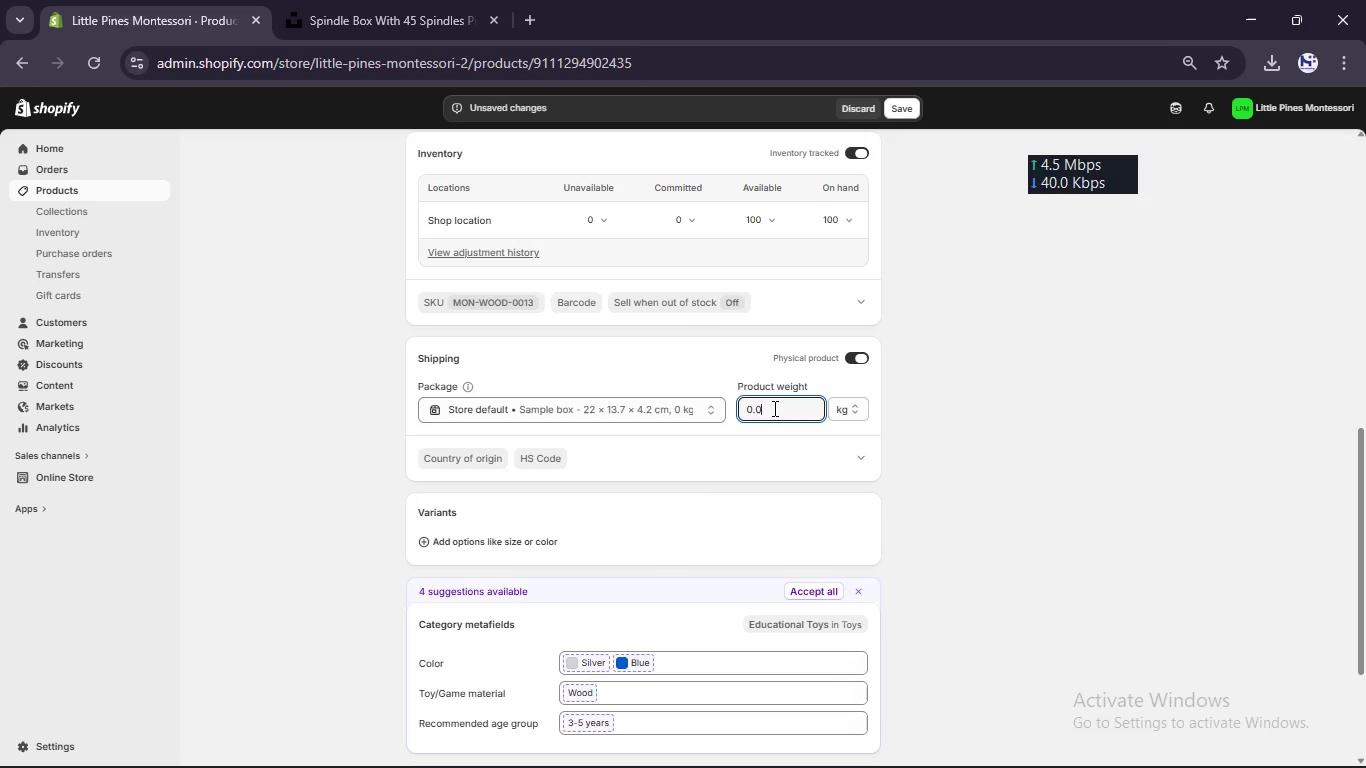 
key(Numpad5)
 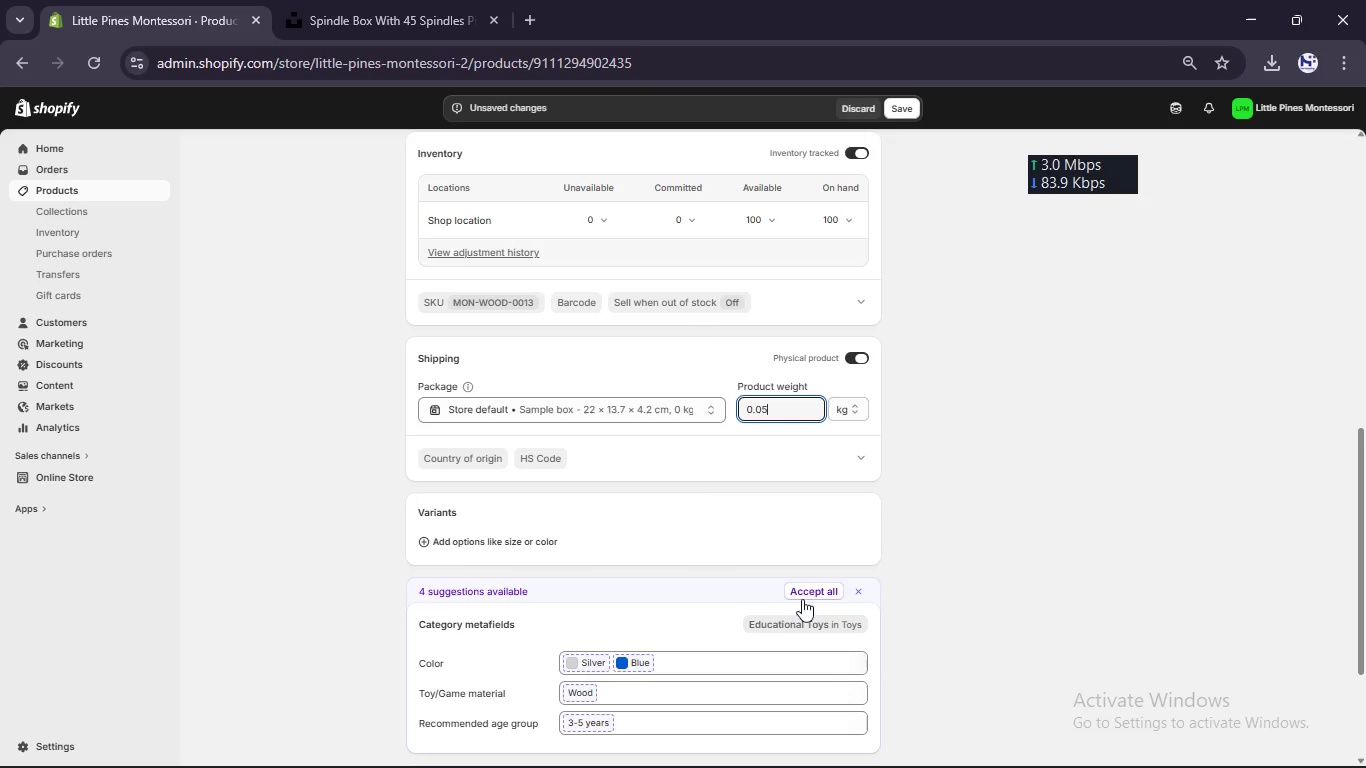 
left_click([816, 582])
 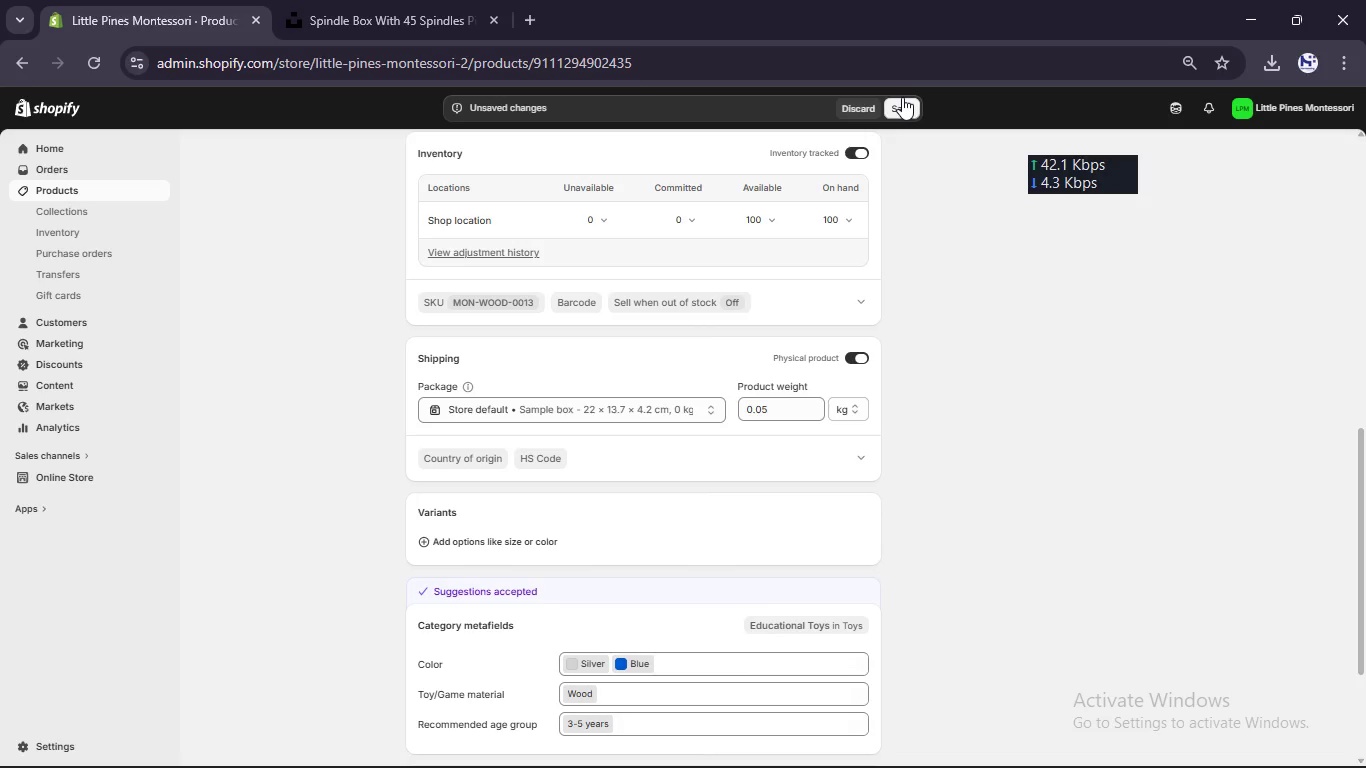 
left_click([901, 107])
 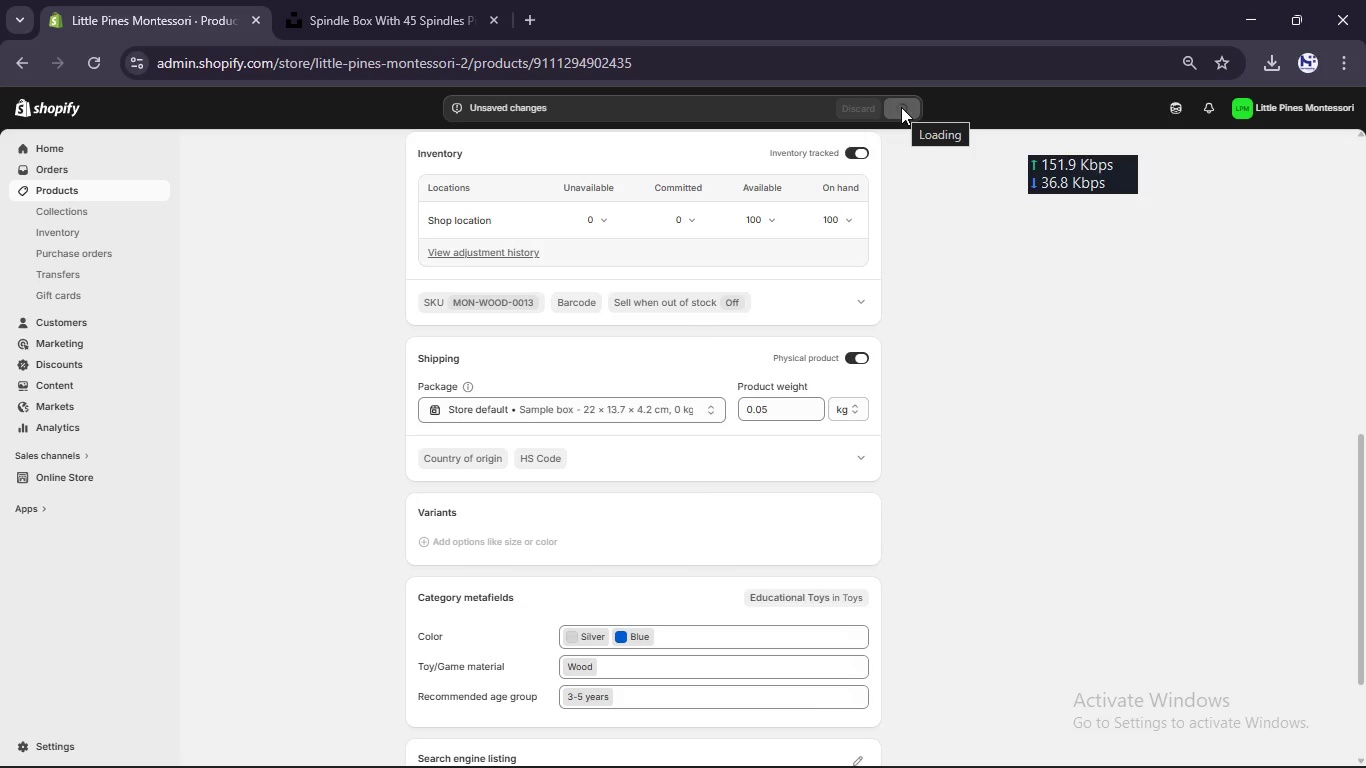 
wait(5.34)
 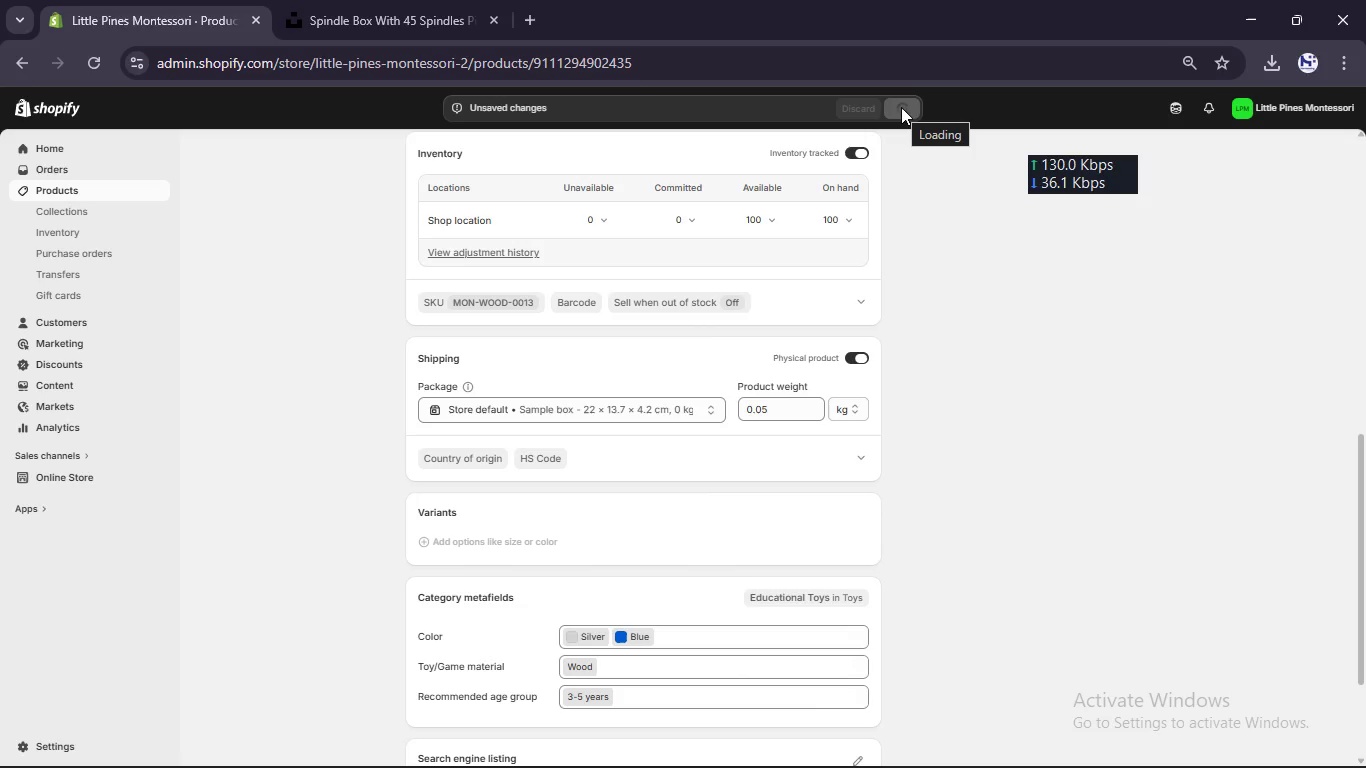 
scroll: coordinate [802, 326], scroll_direction: up, amount: 17.0
 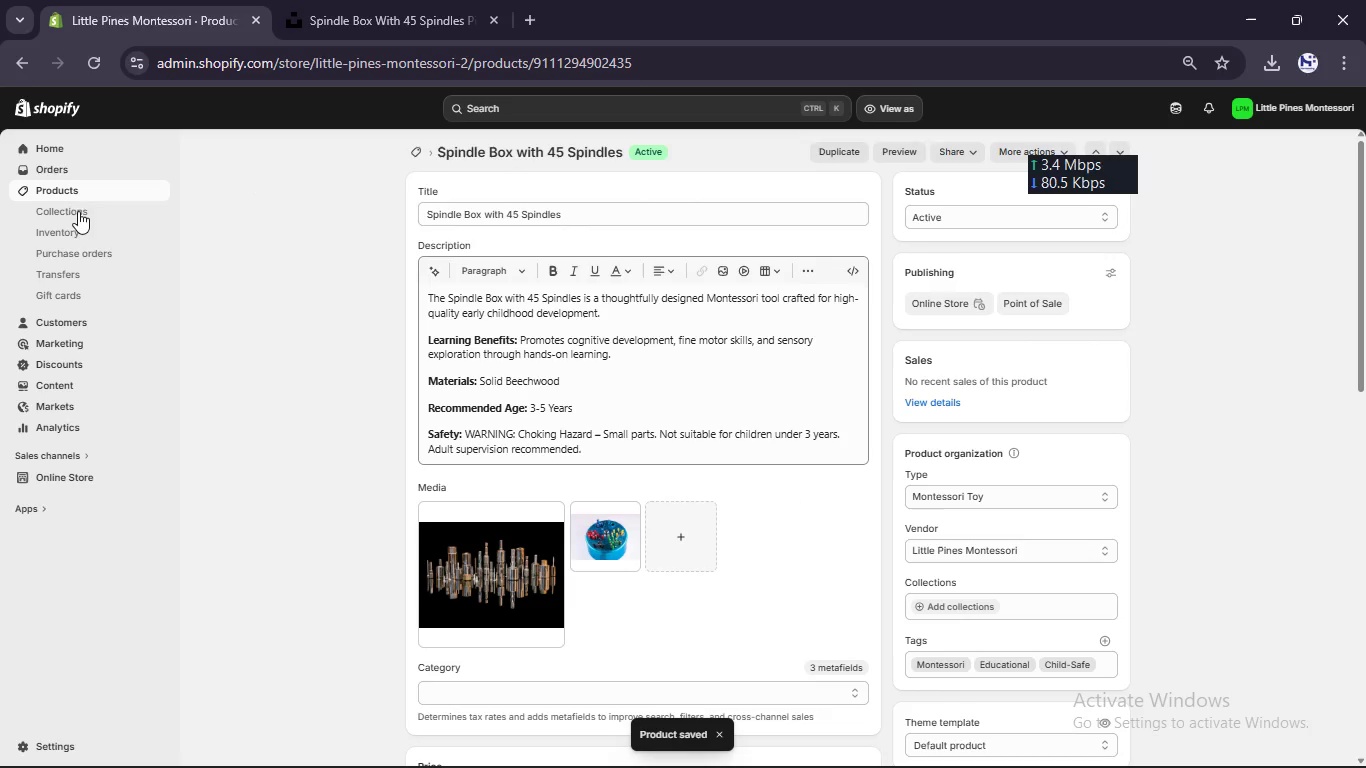 
left_click([70, 186])
 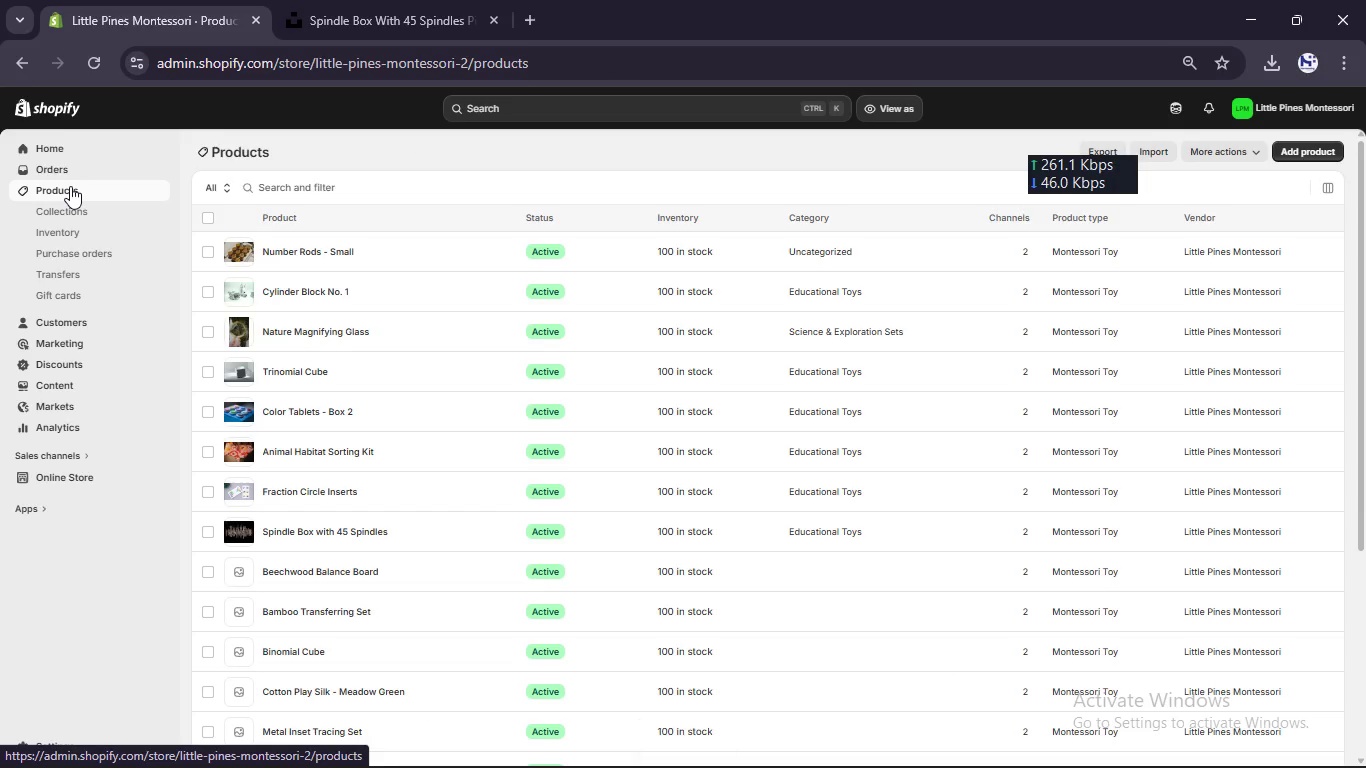 
wait(5.22)
 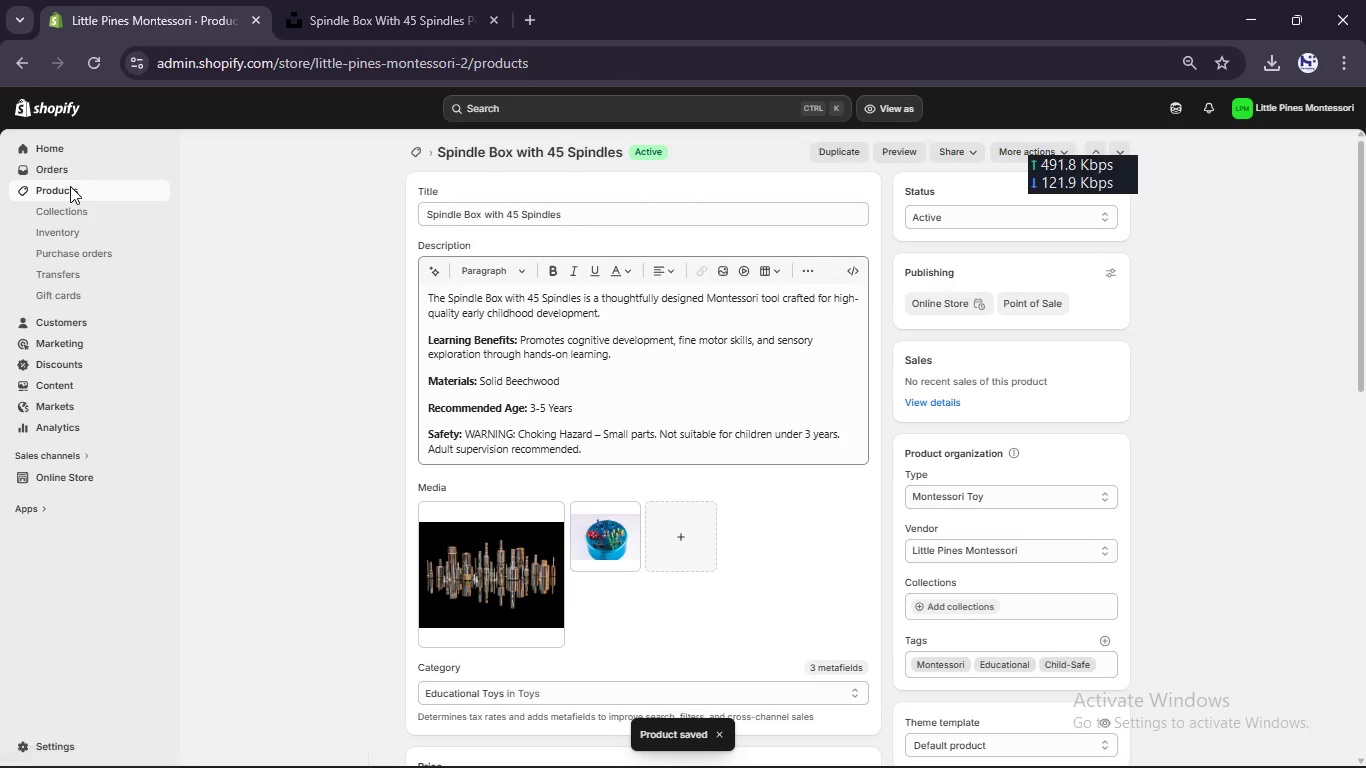 
left_click([322, 577])
 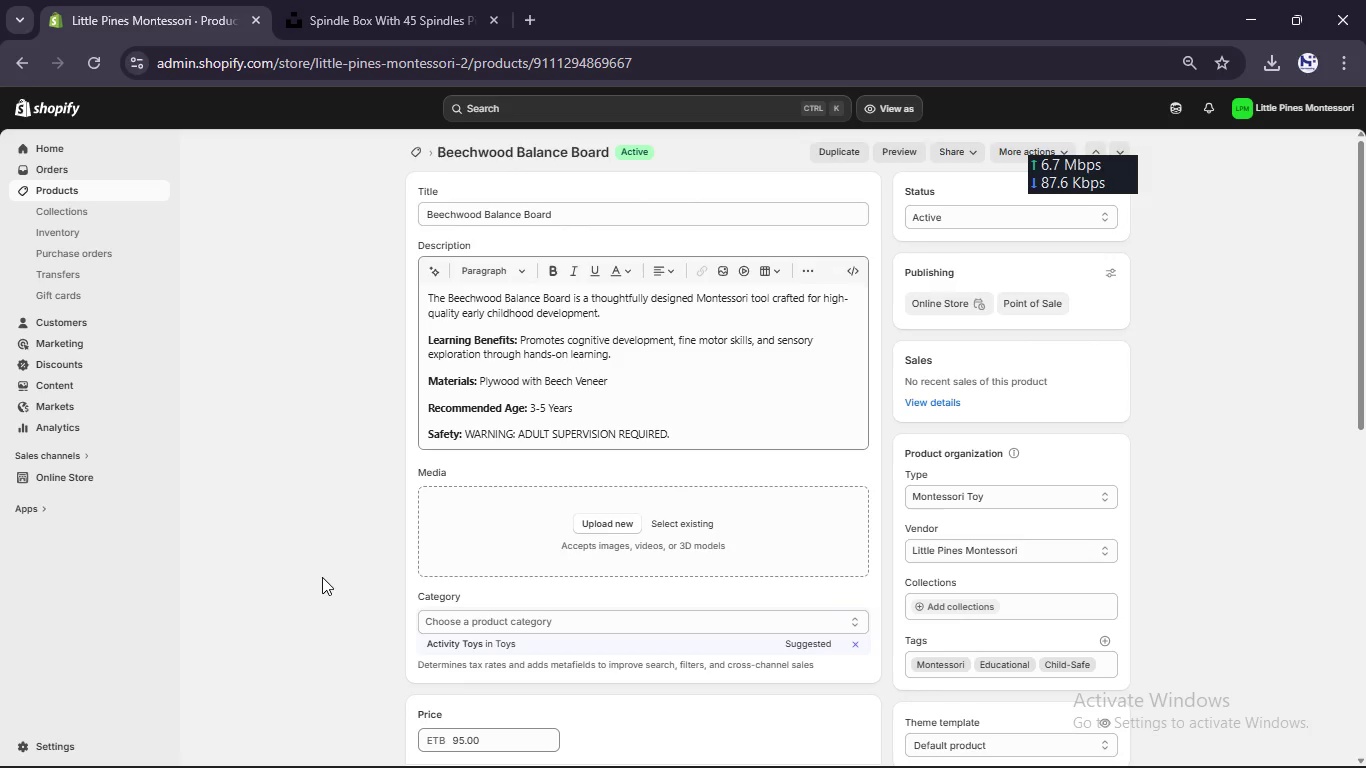 
wait(6.17)
 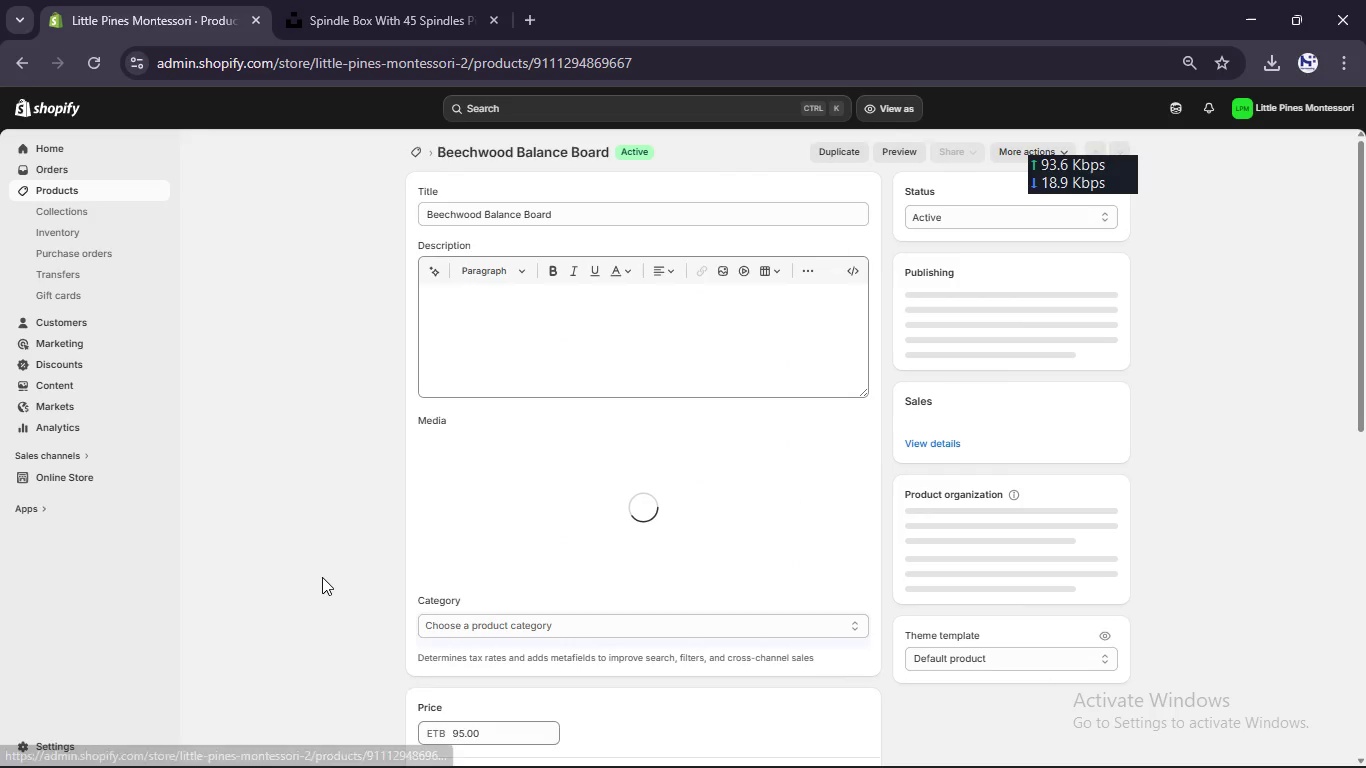 
left_click([518, 213])
 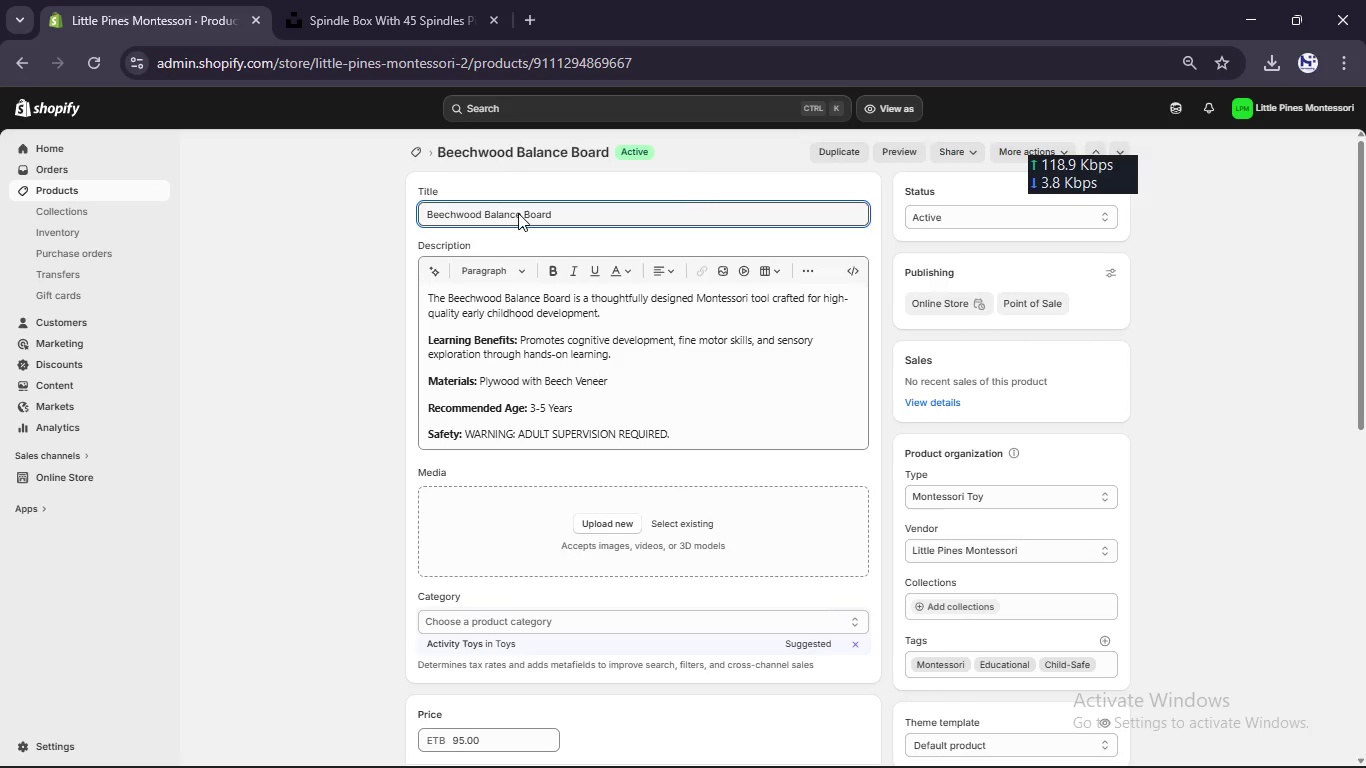 
key(Control+A)
 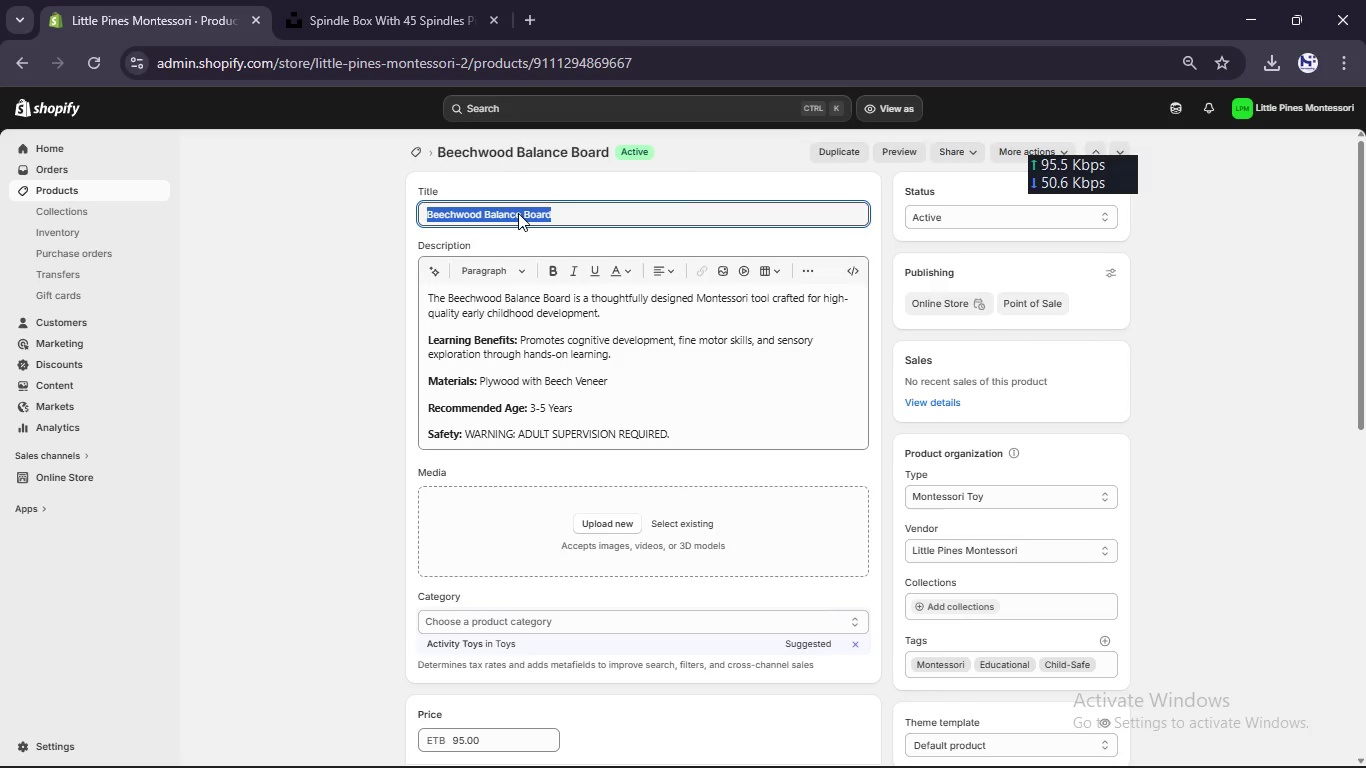 
key(Control+C)
 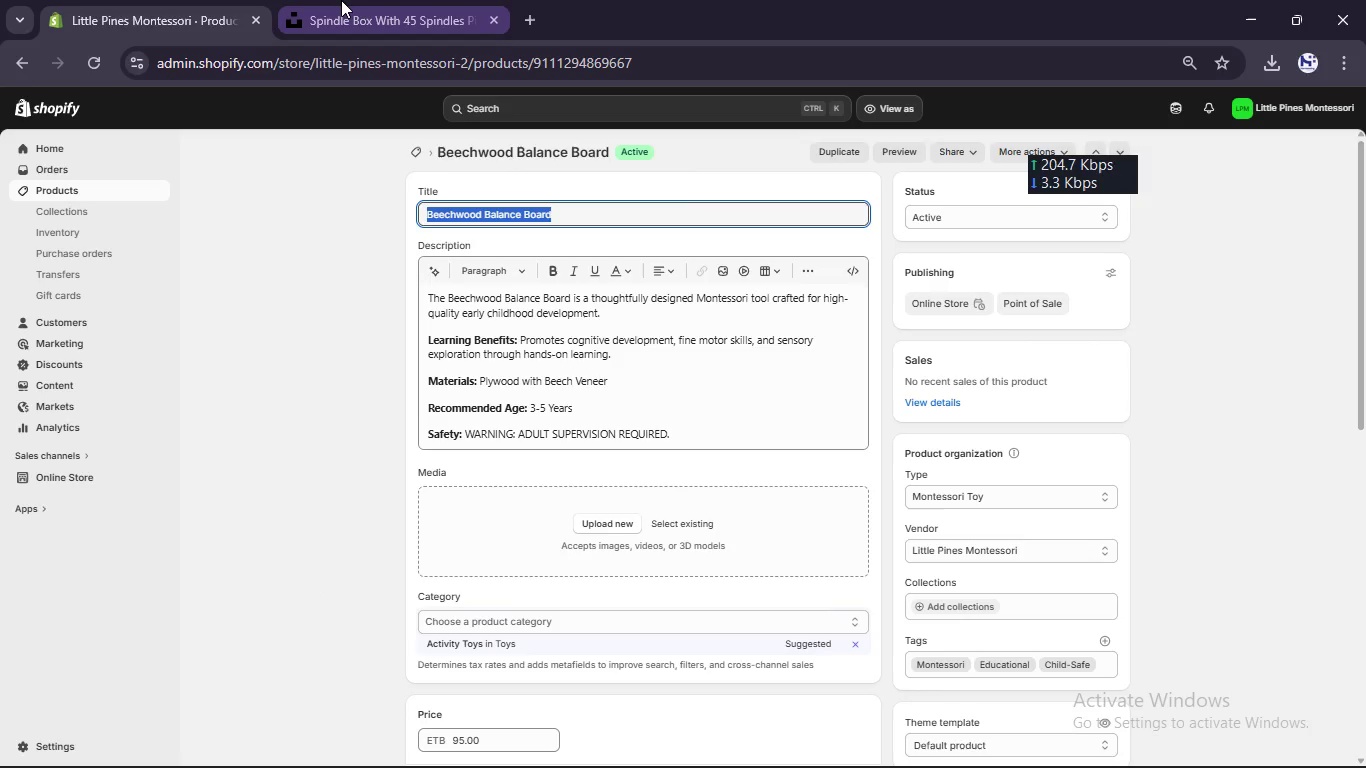 
left_click([341, 0])
 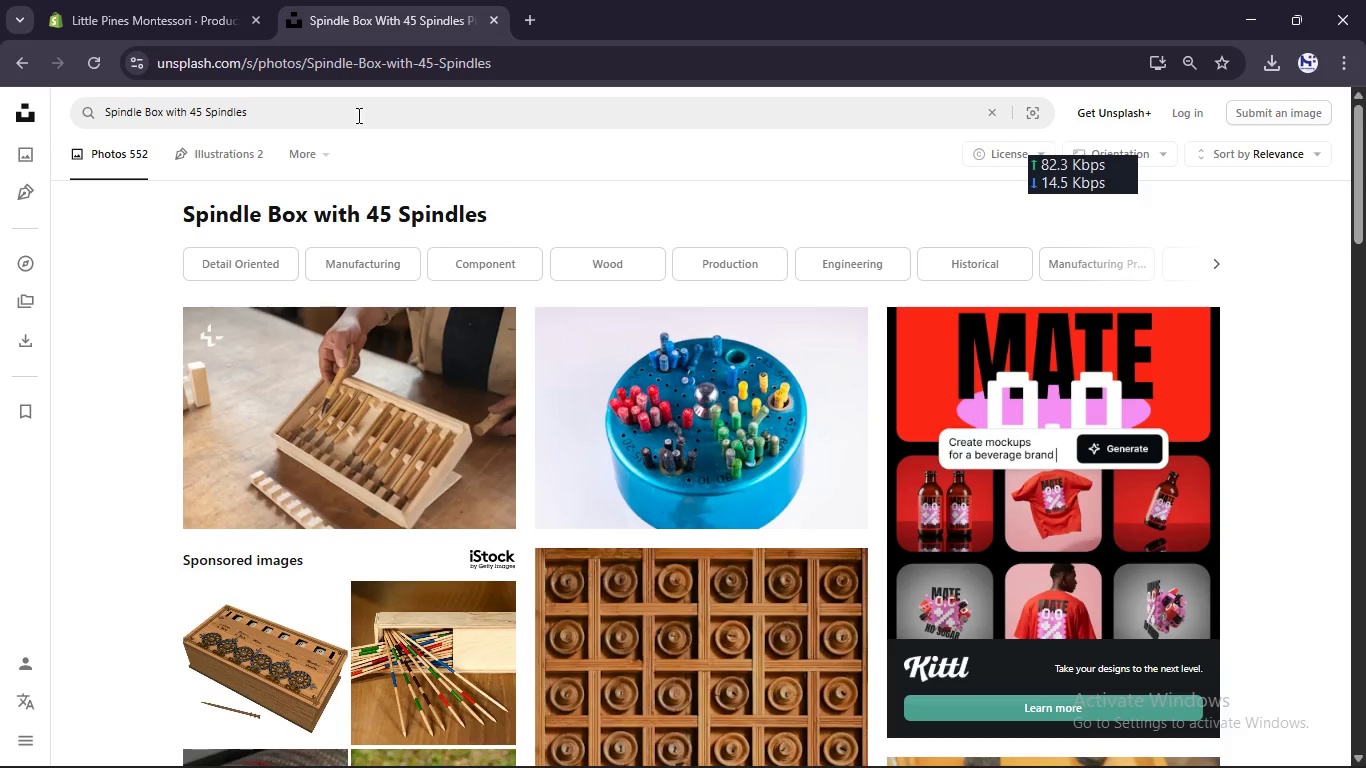 
left_click([357, 105])
 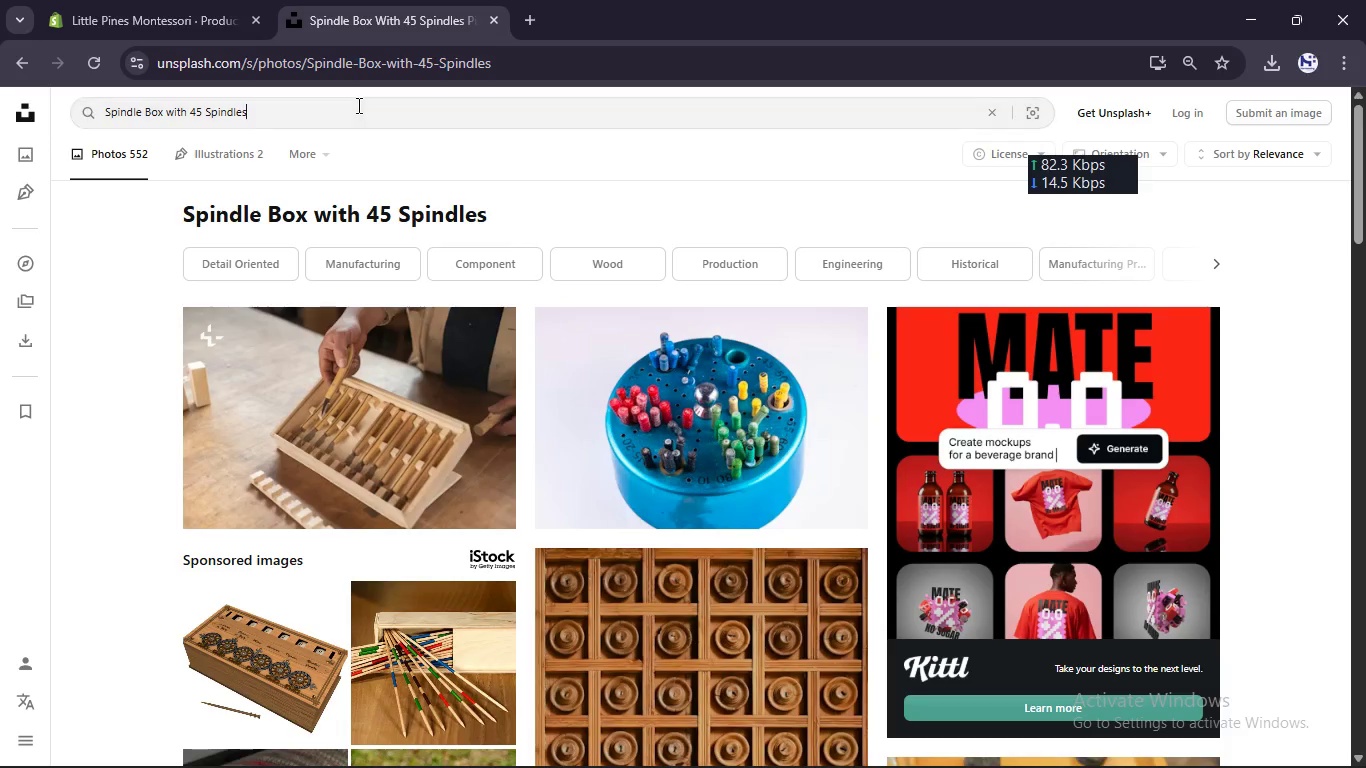 
key(Control+A)
 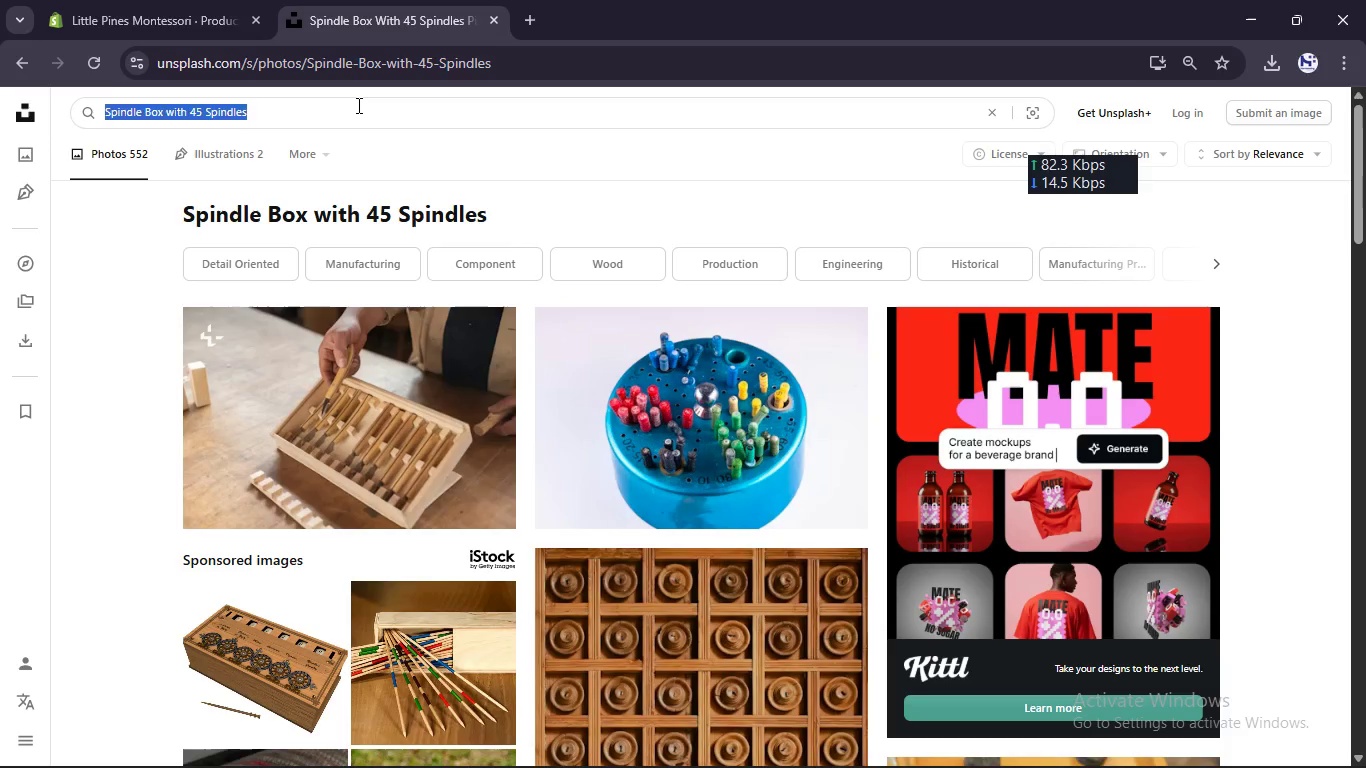 
key(Control+V)
 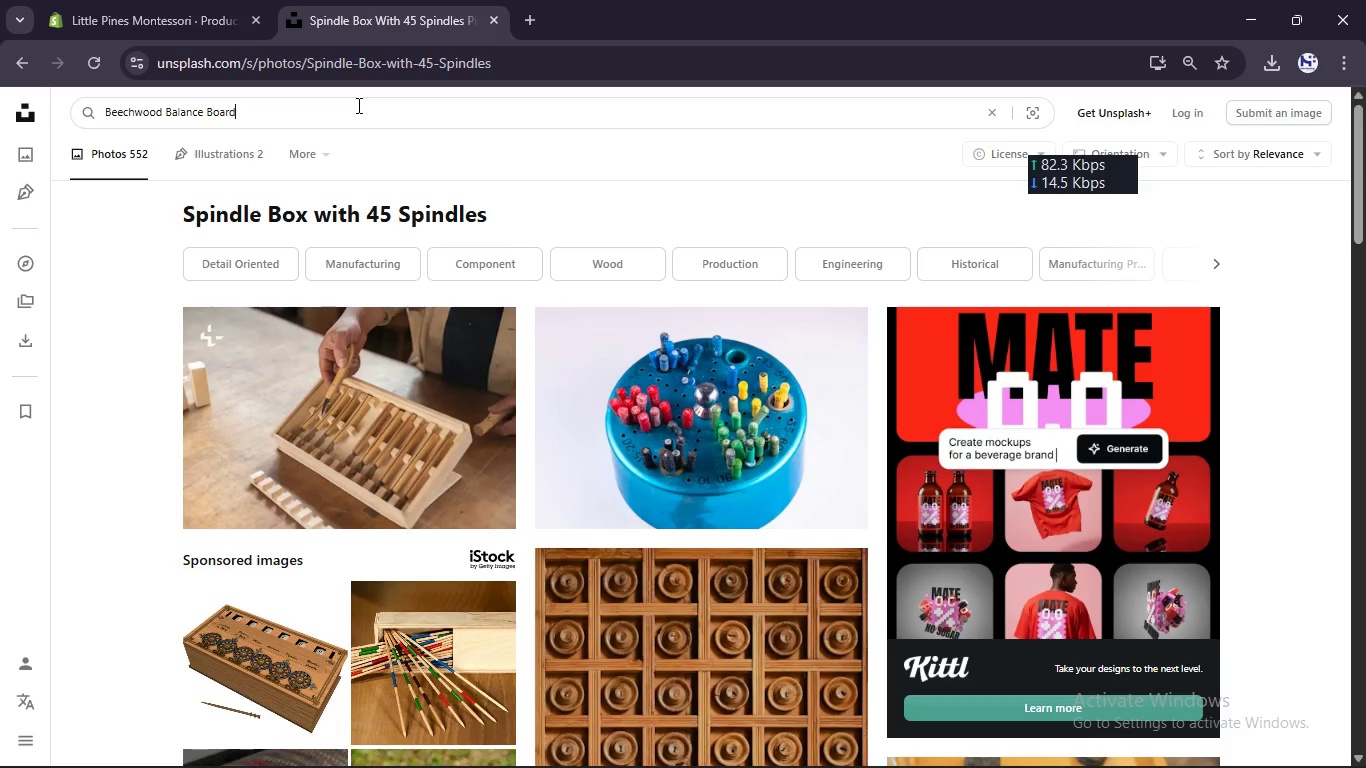 
key(Enter)
 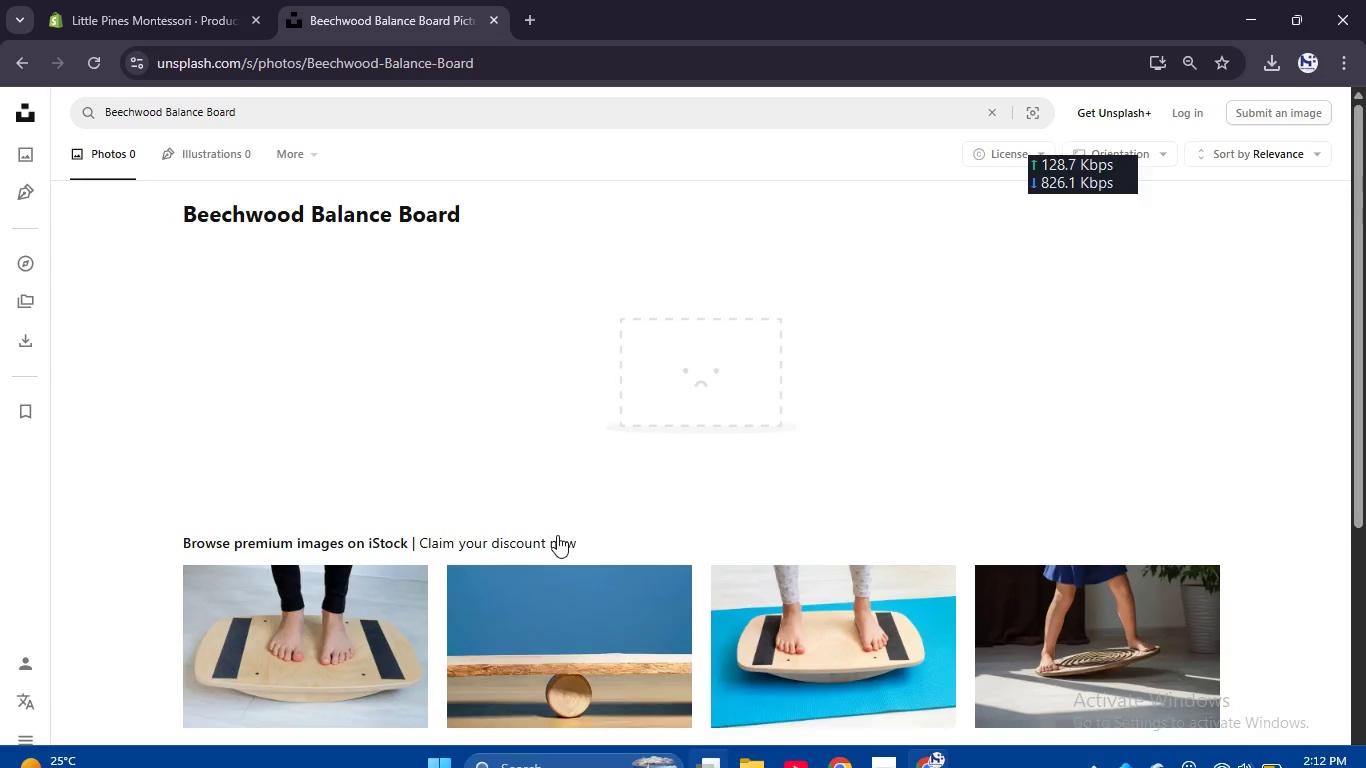 
scroll: coordinate [496, 431], scroll_direction: up, amount: 2.0
 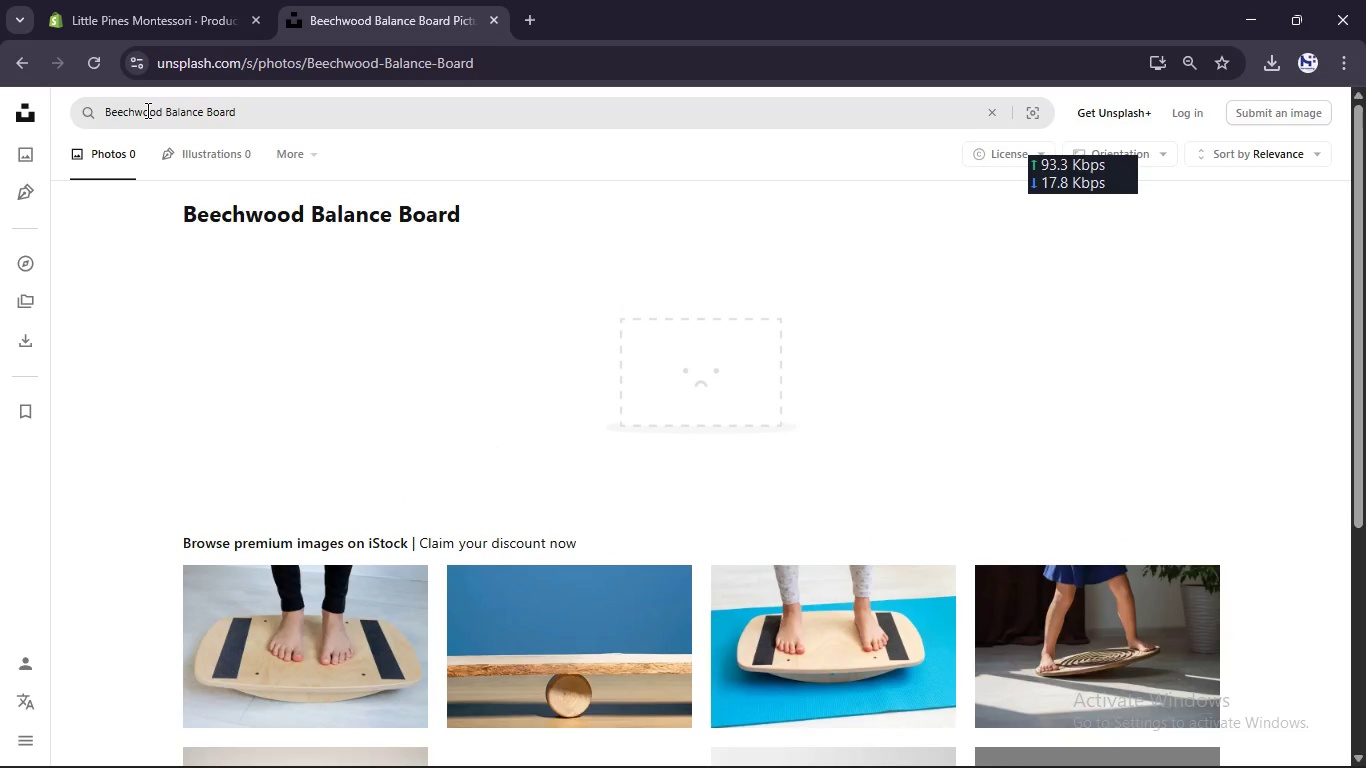 
left_click([146, 110])
 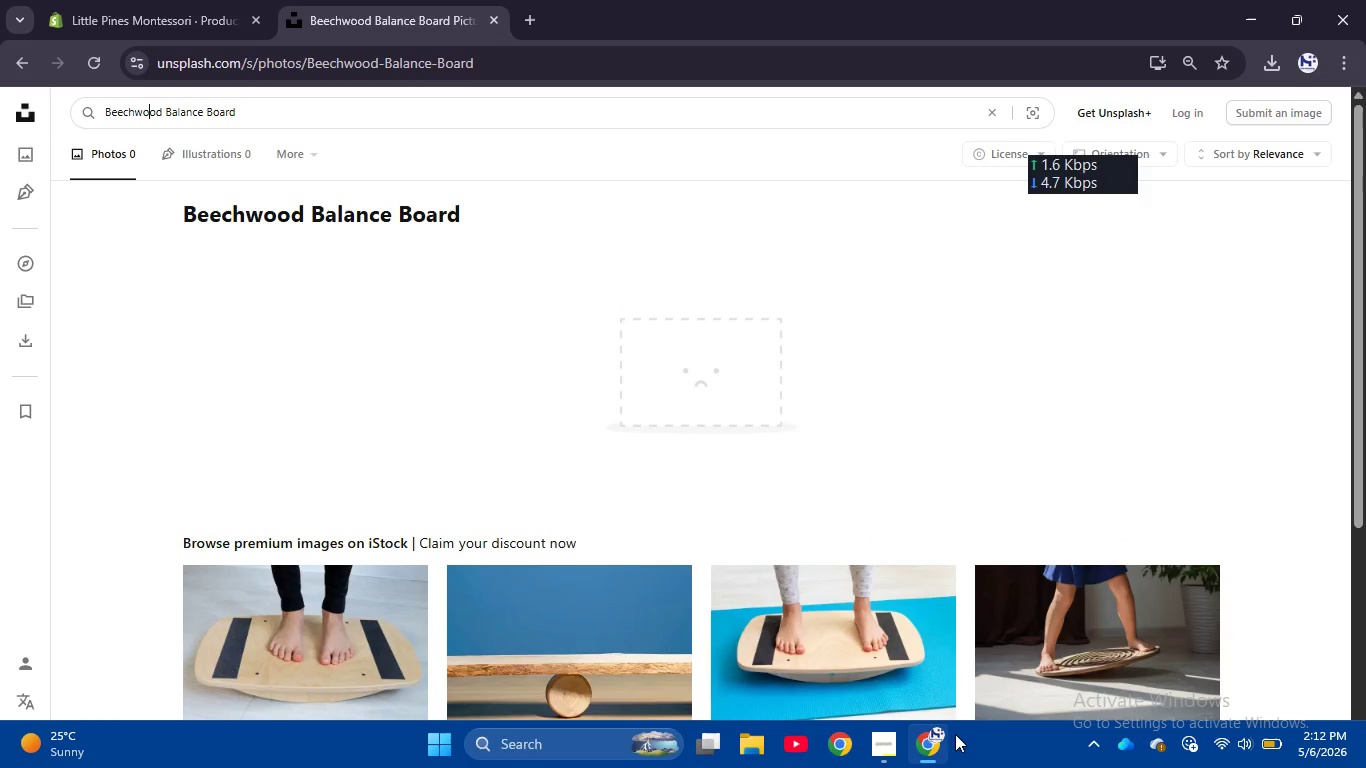 
left_click([891, 740])